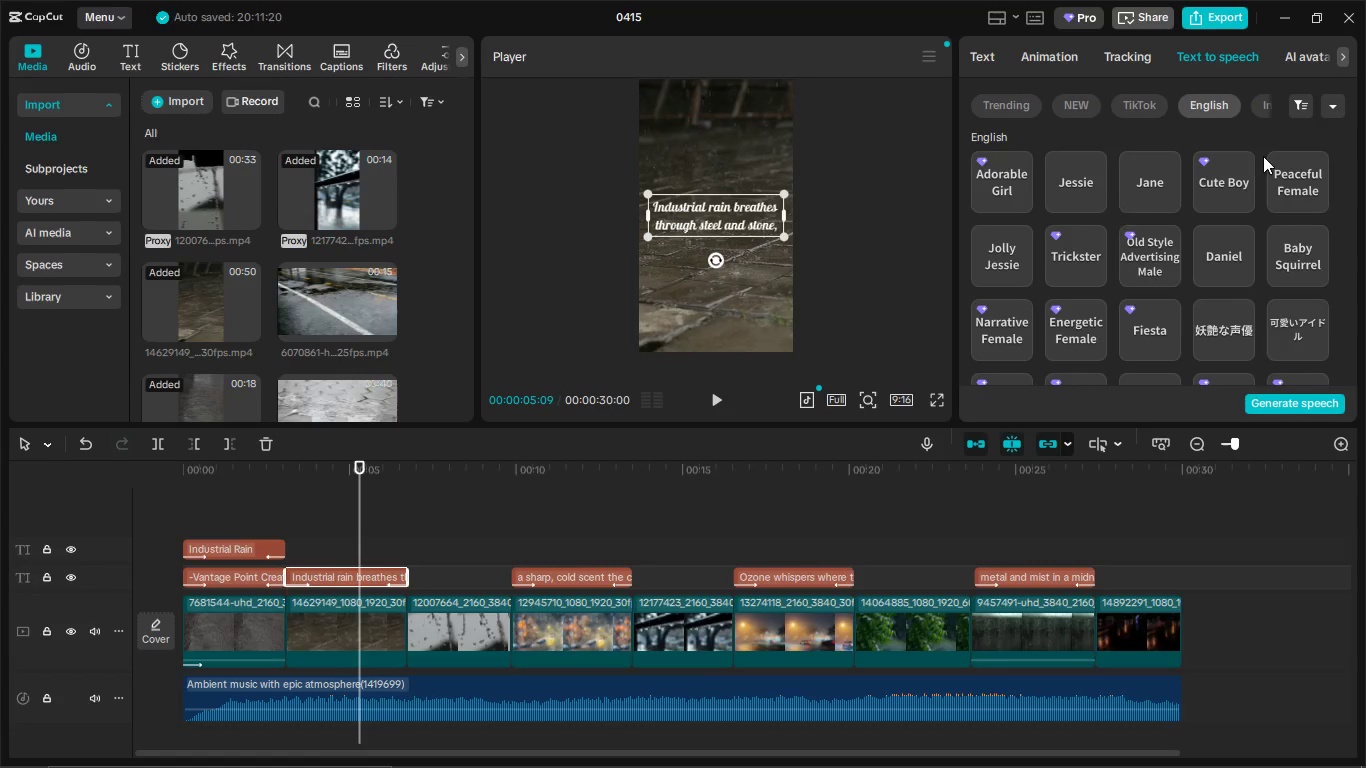 
left_click([1013, 195])
 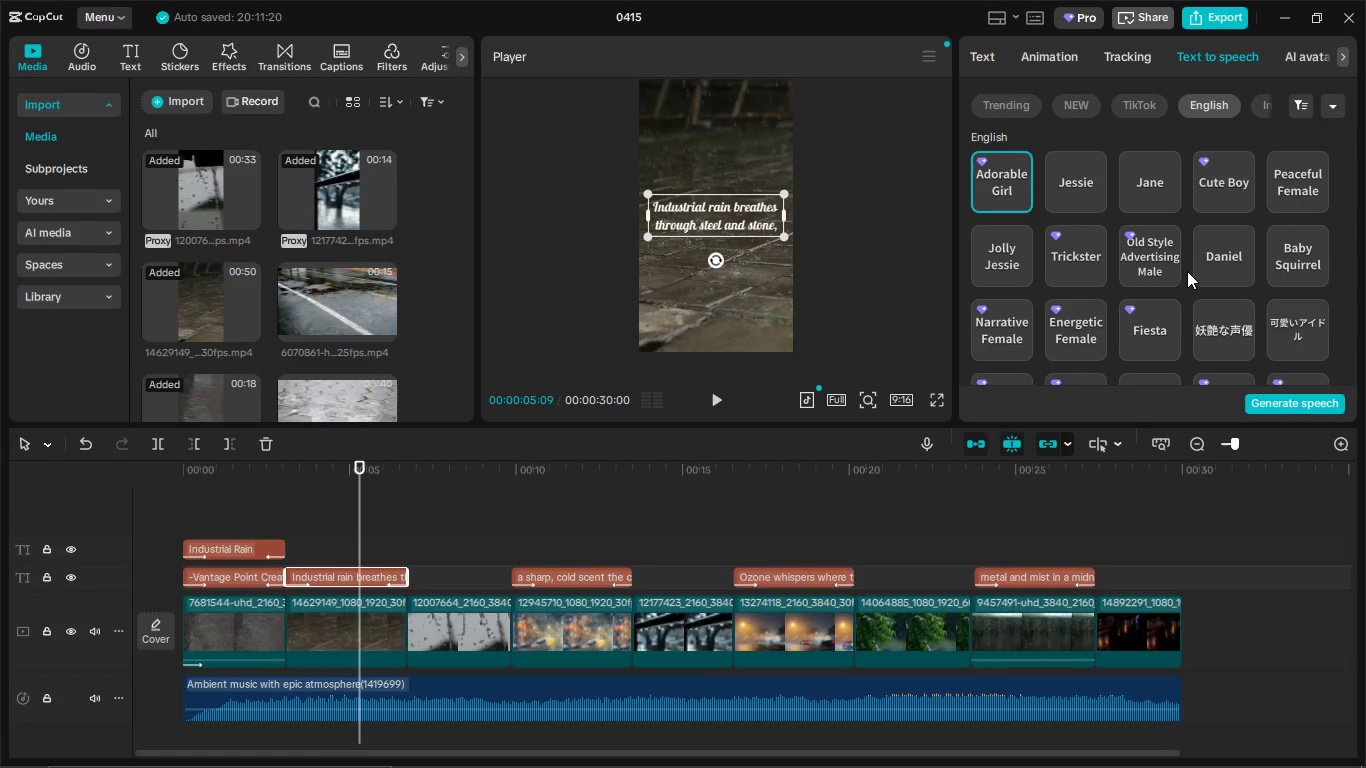 
scroll: coordinate [1187, 271], scroll_direction: down, amount: 2.0
 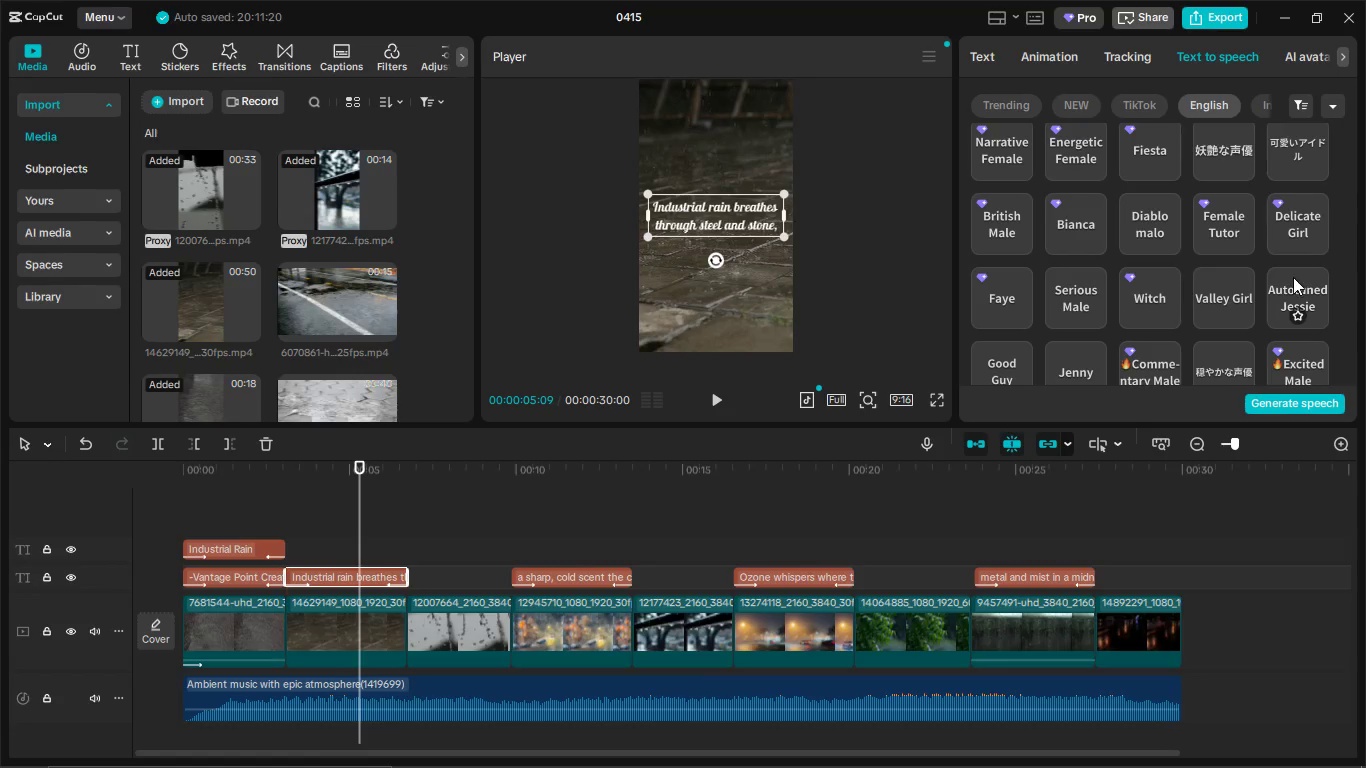 
left_click([1294, 284])
 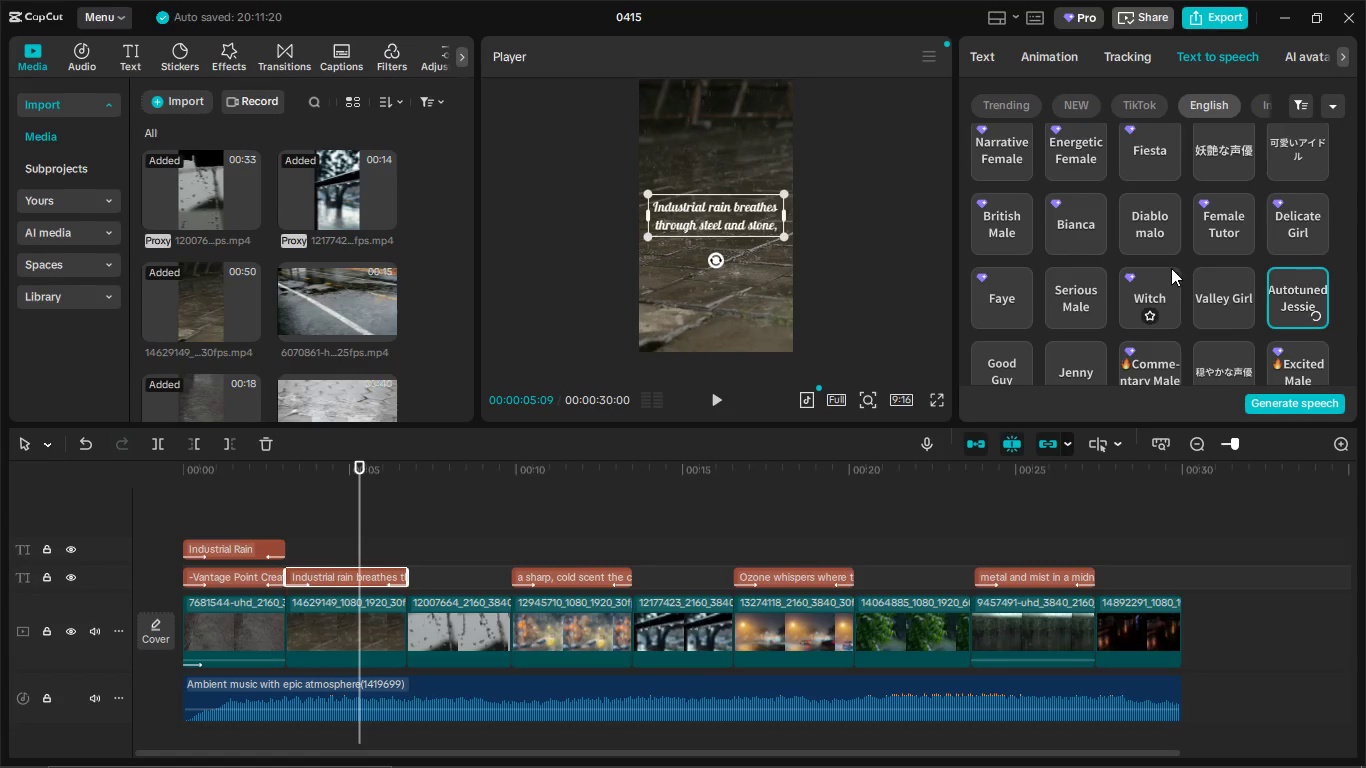 
scroll: coordinate [1157, 304], scroll_direction: down, amount: 4.0
 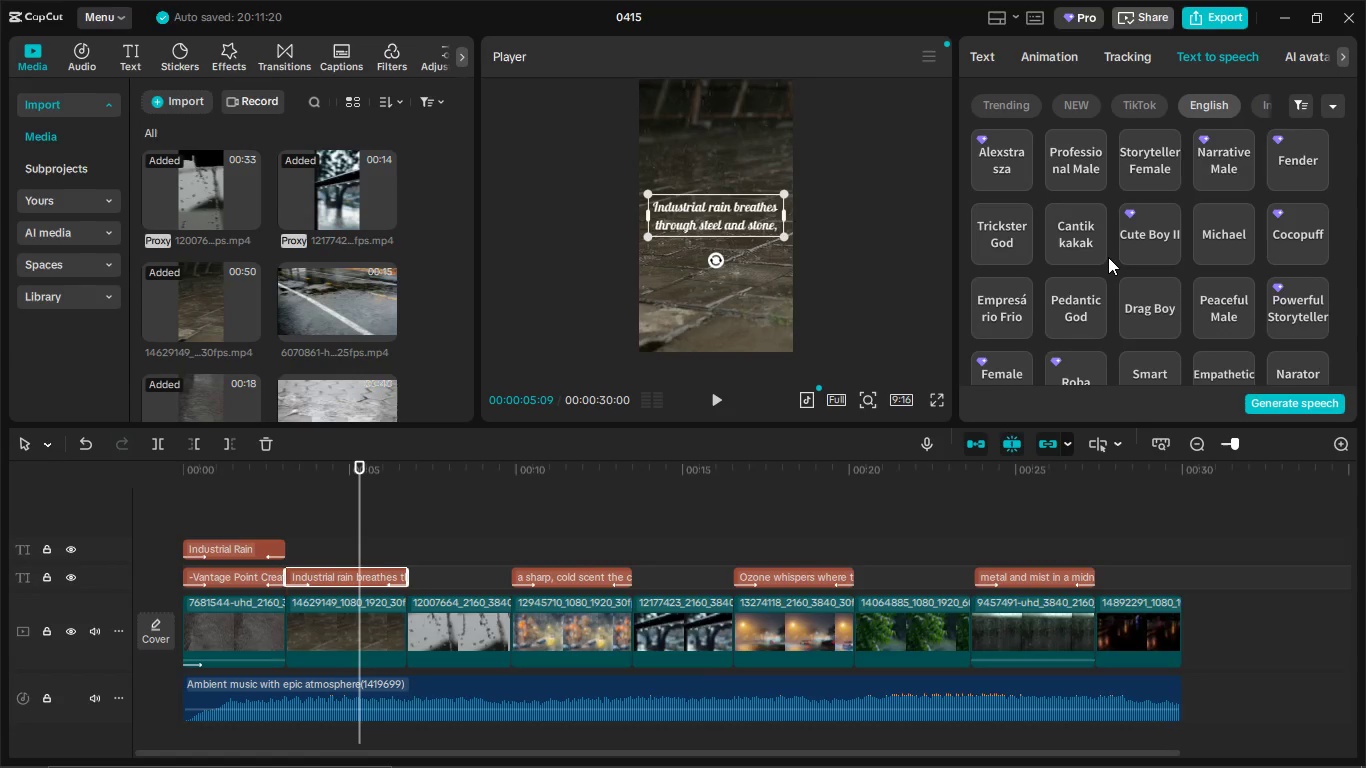 
scroll: coordinate [1159, 265], scroll_direction: up, amount: 1.0
 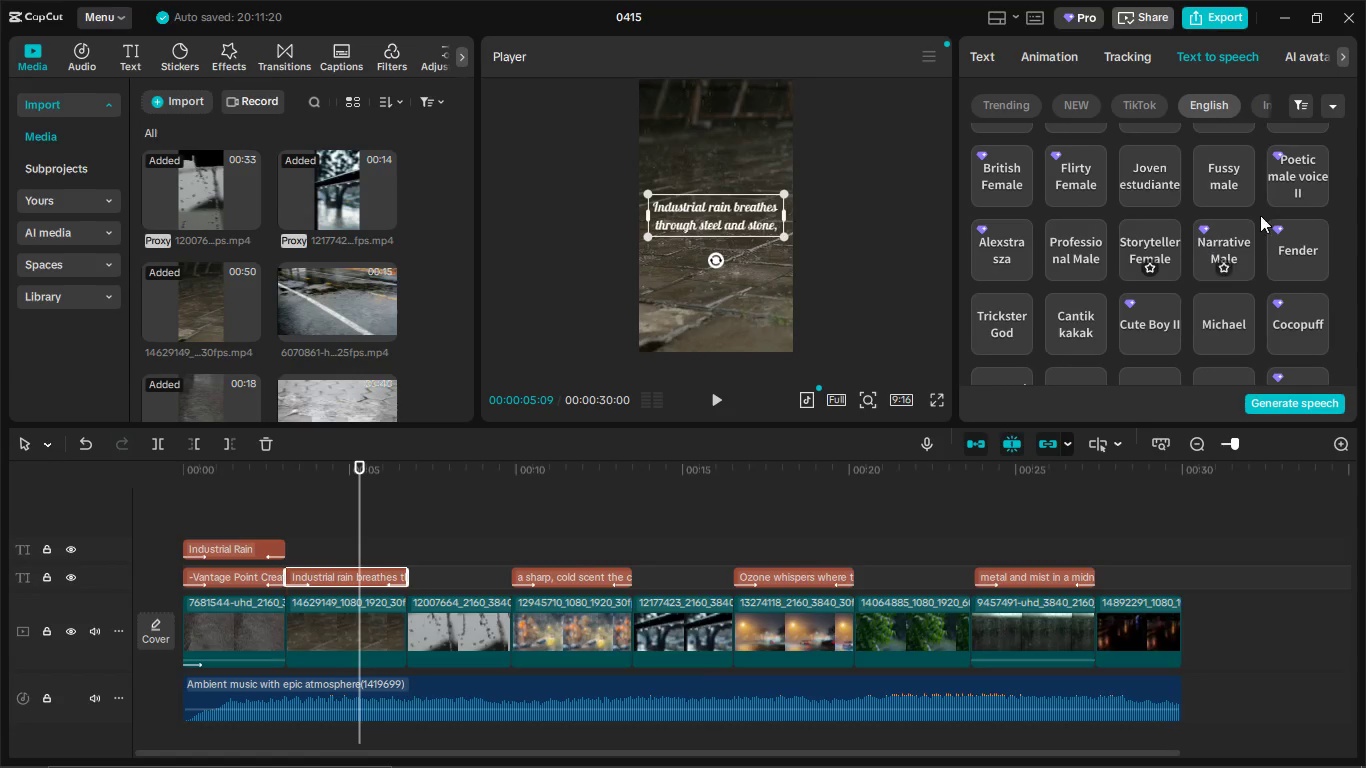 
left_click([1303, 172])
 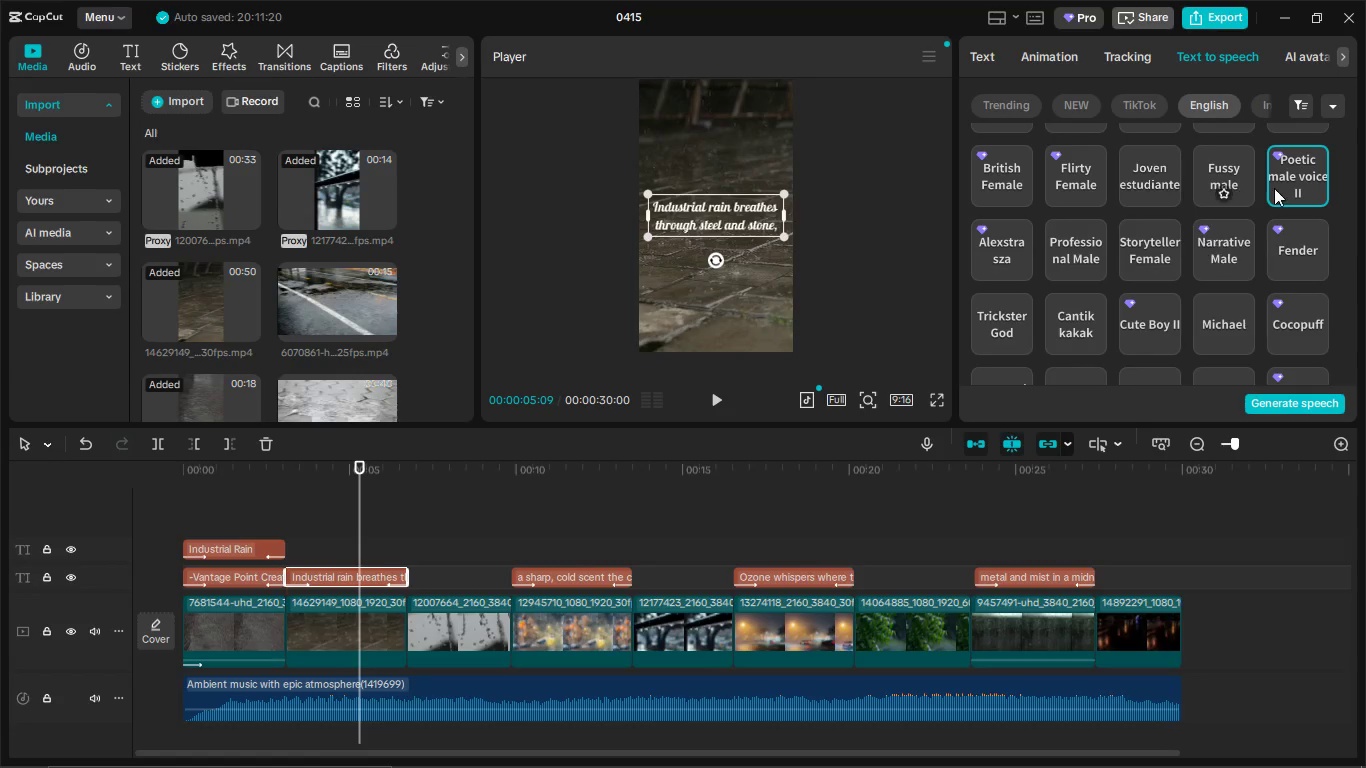 
wait(7.45)
 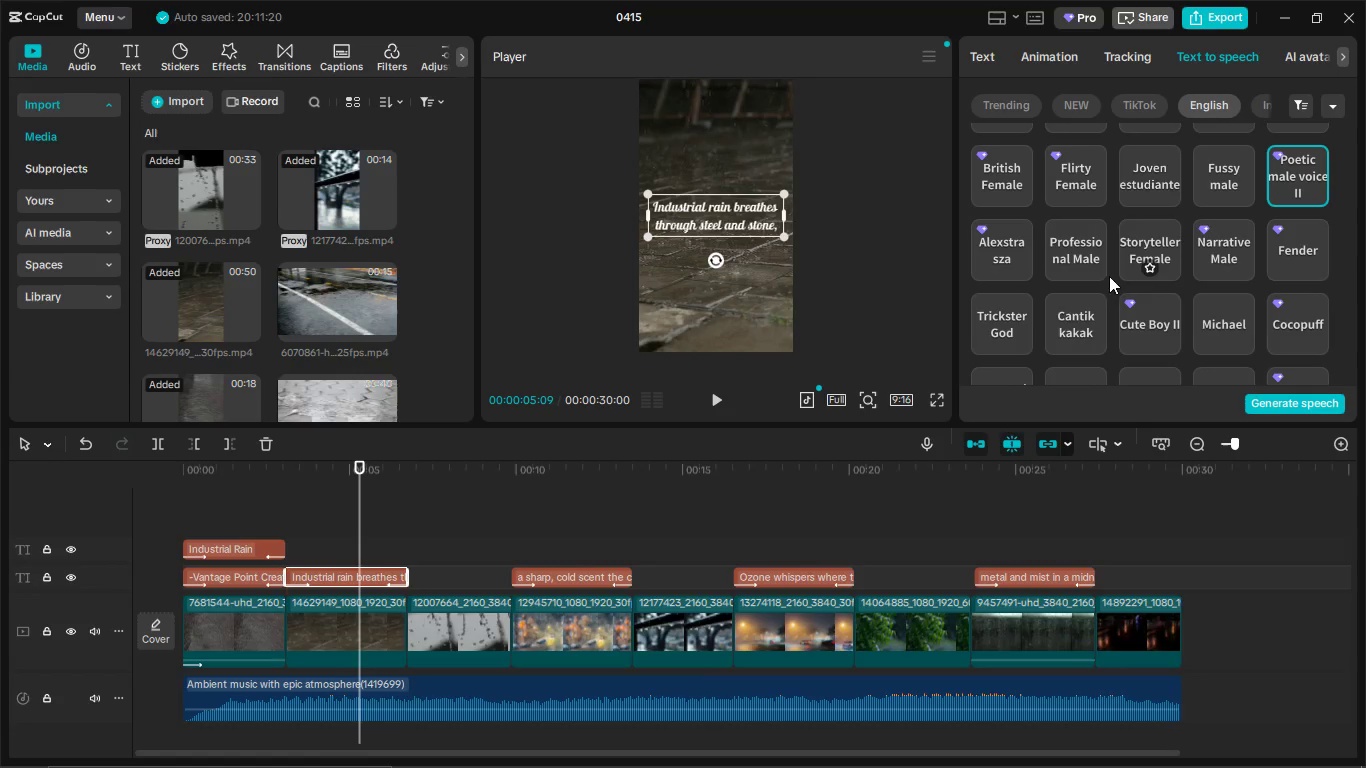 
scroll: coordinate [1215, 249], scroll_direction: down, amount: 8.0
 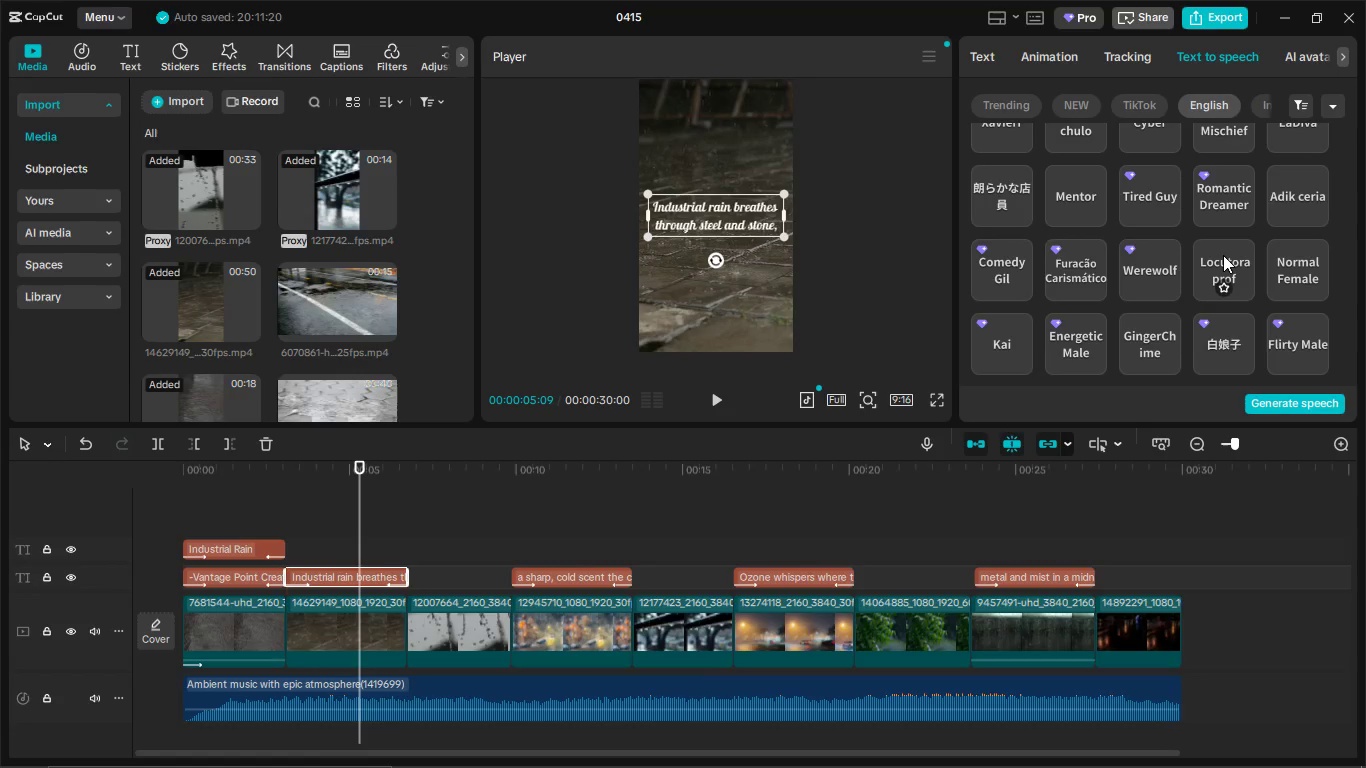 
scroll: coordinate [1213, 247], scroll_direction: down, amount: 7.0
 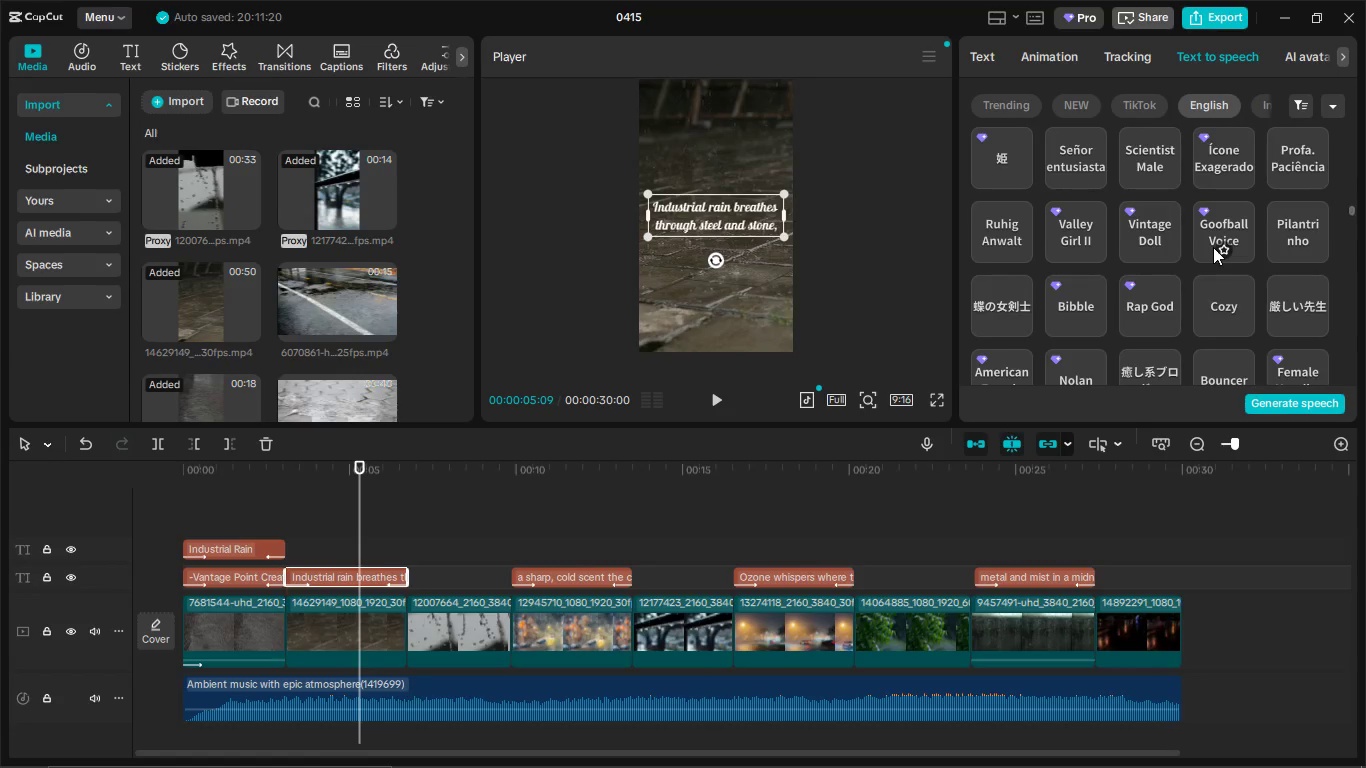 
scroll: coordinate [1218, 246], scroll_direction: down, amount: 2.0
 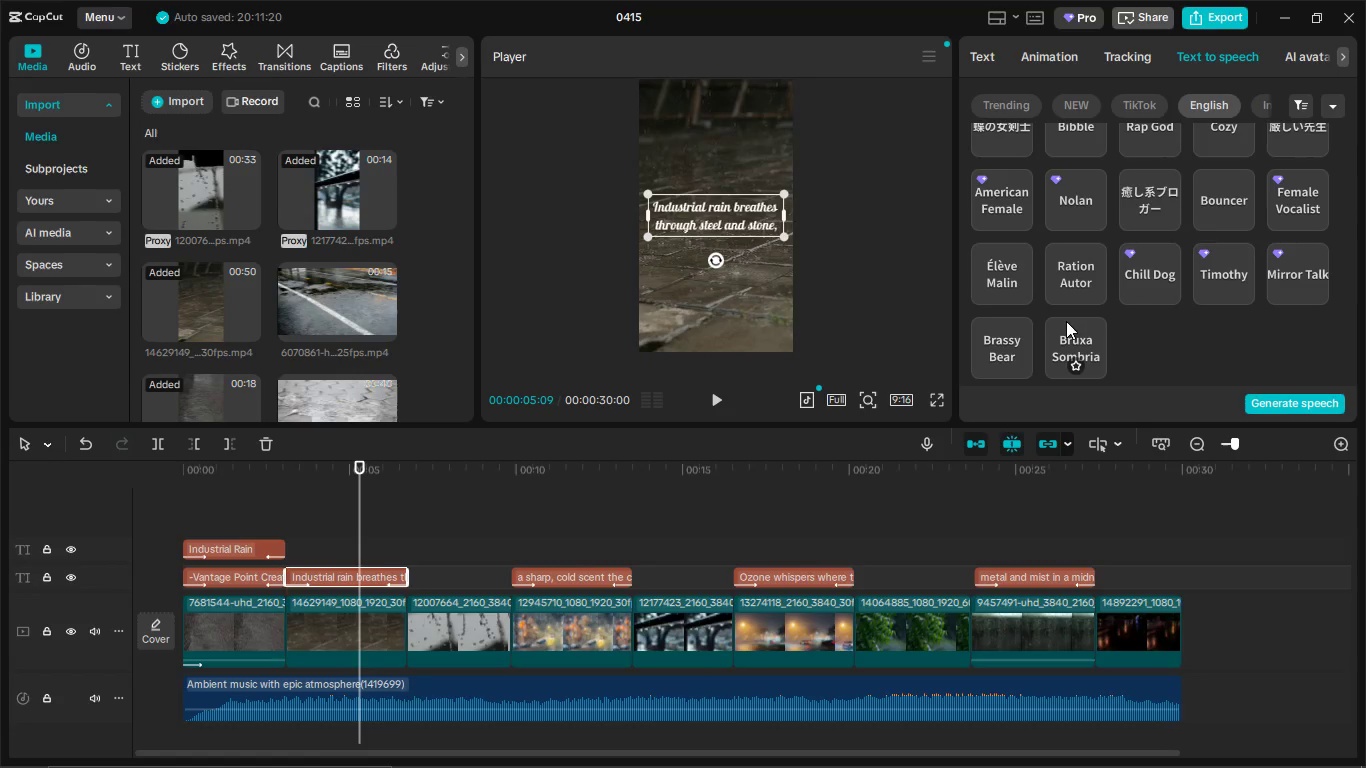 
scroll: coordinate [1082, 273], scroll_direction: up, amount: 1.0
 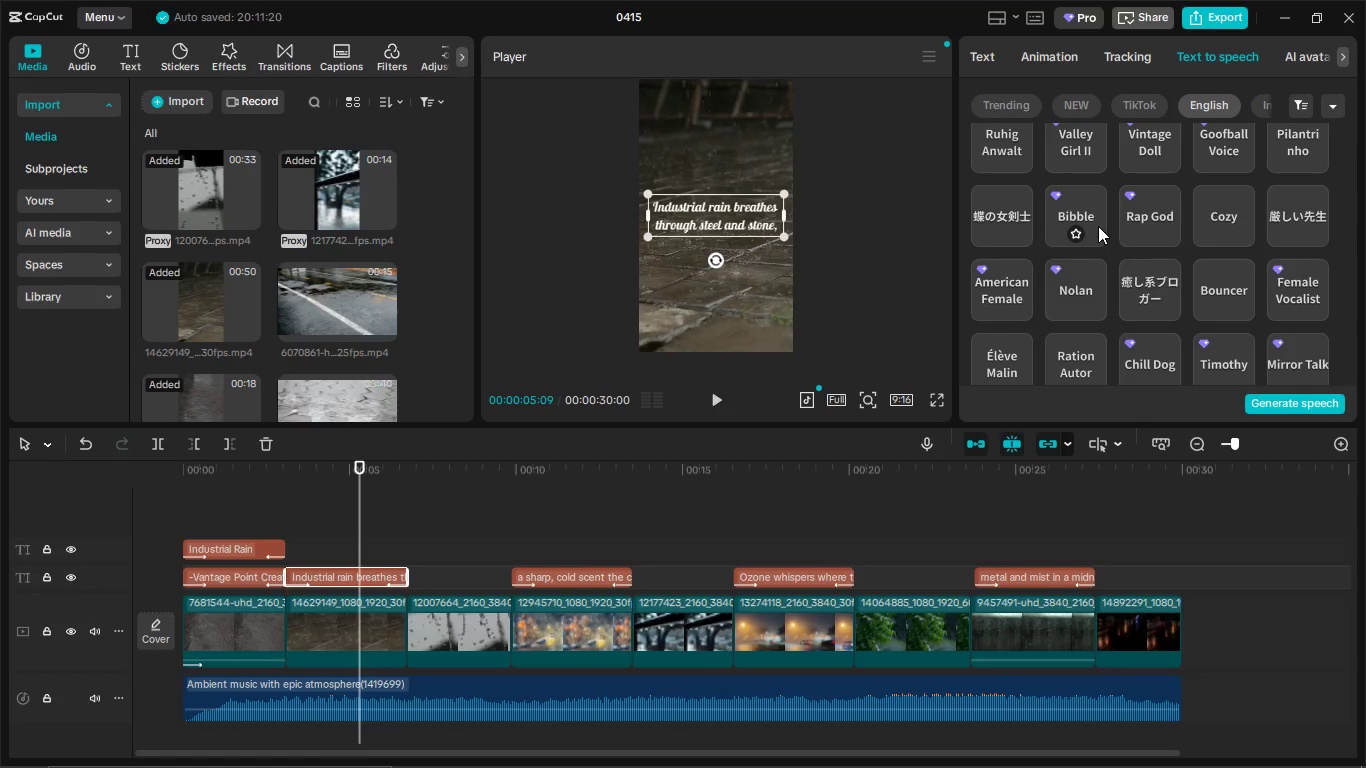 
left_click([1098, 214])
 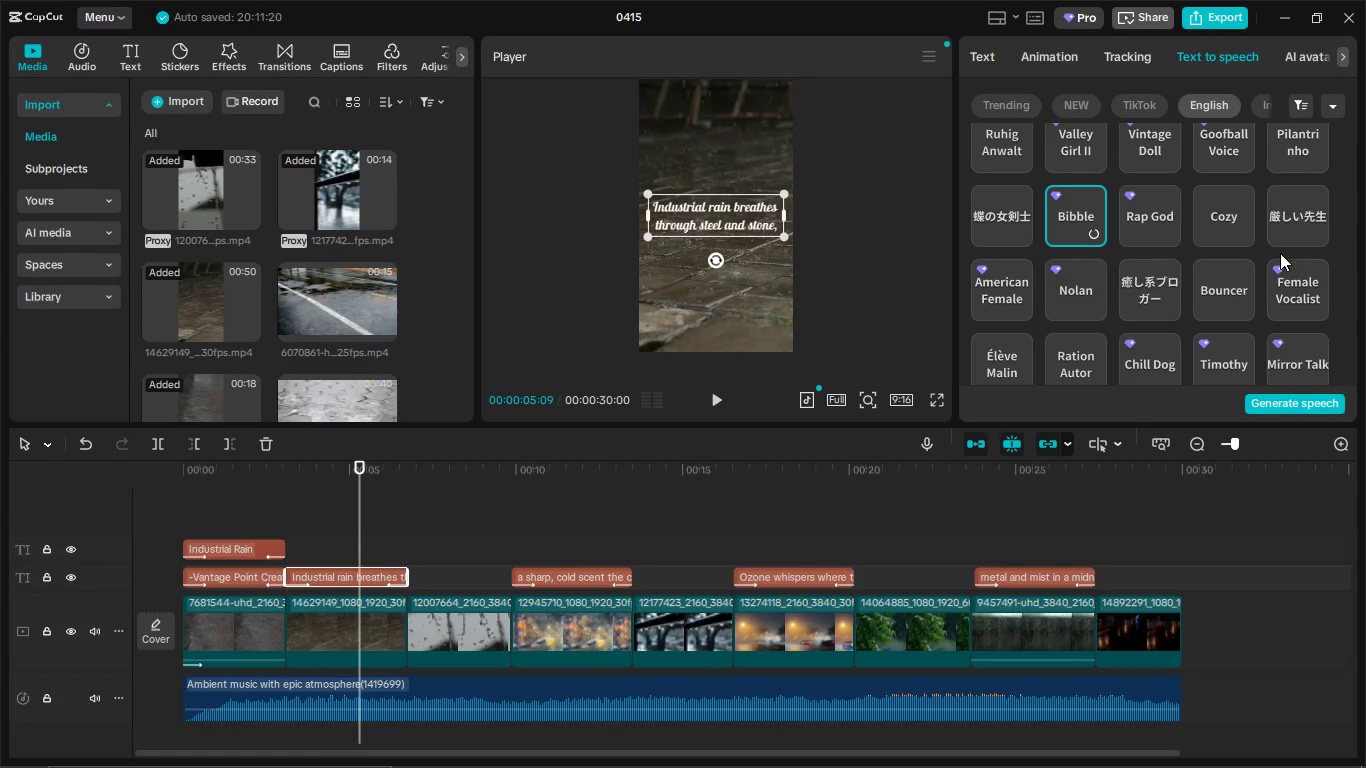 
scroll: coordinate [1209, 263], scroll_direction: up, amount: 10.0
 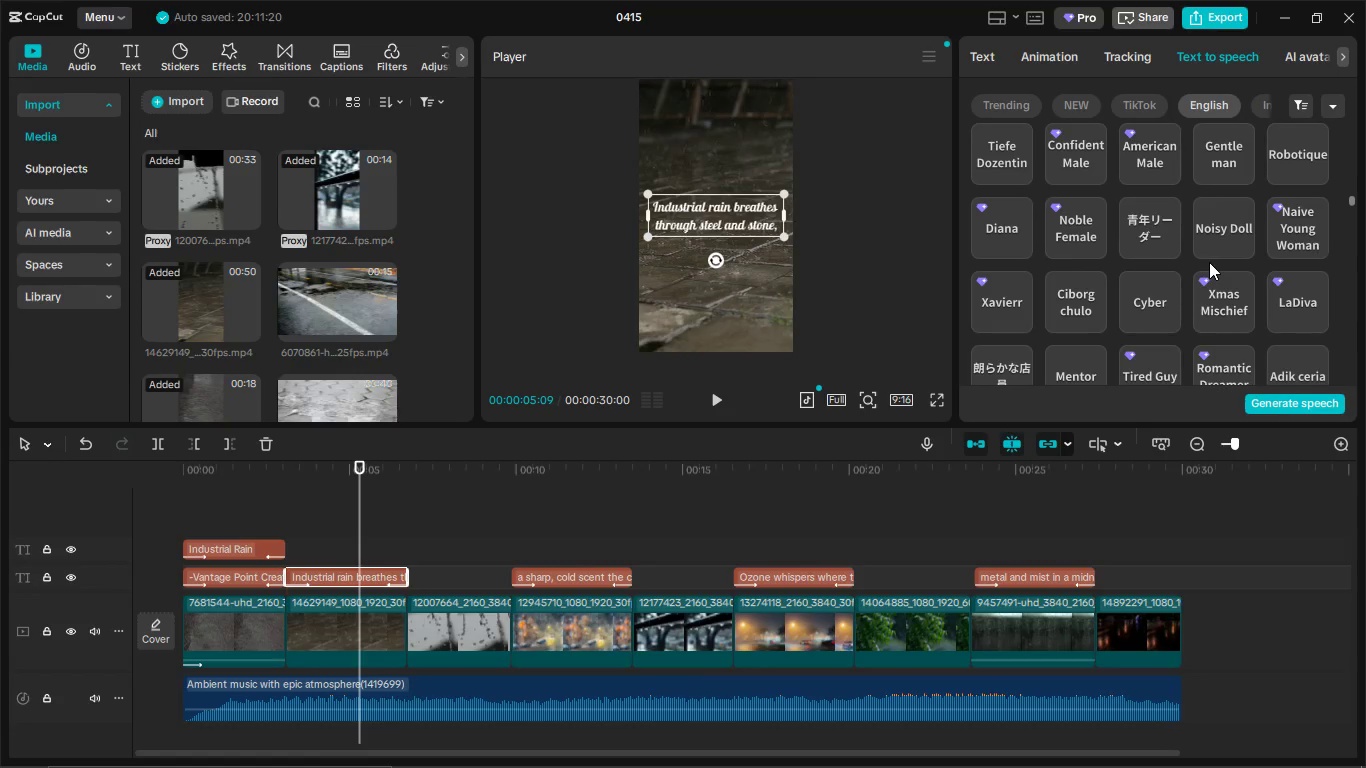 
scroll: coordinate [1218, 275], scroll_direction: none, amount: 0.0
 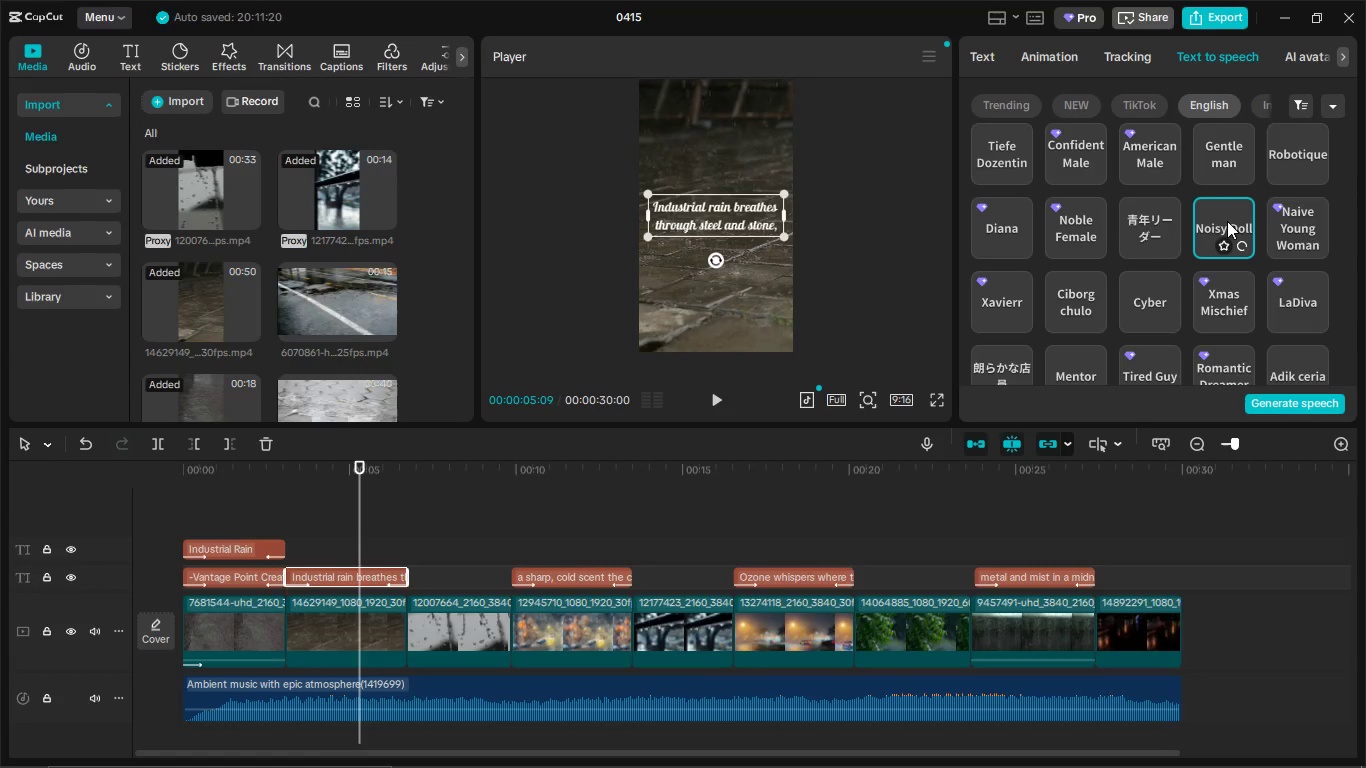 
scroll: coordinate [1141, 251], scroll_direction: up, amount: 8.0
 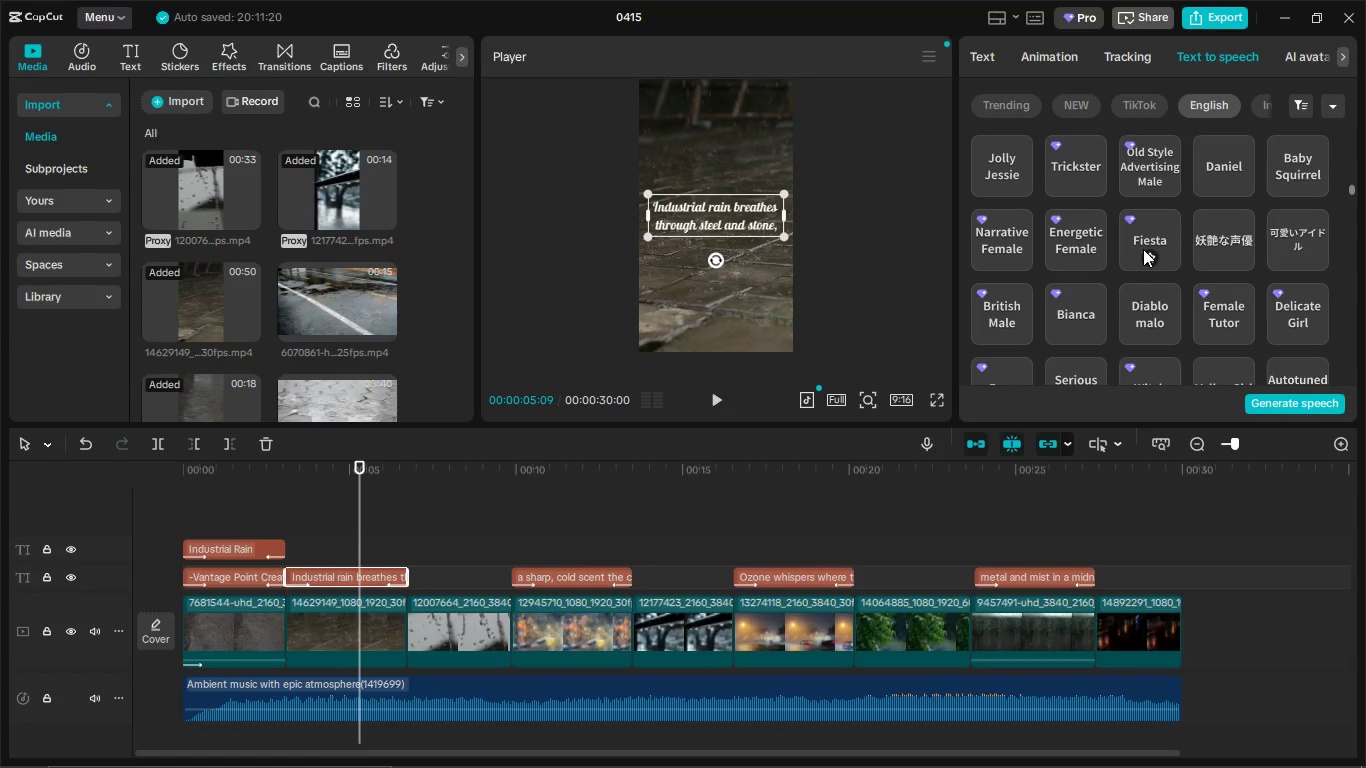 
scroll: coordinate [1195, 233], scroll_direction: up, amount: 2.0
 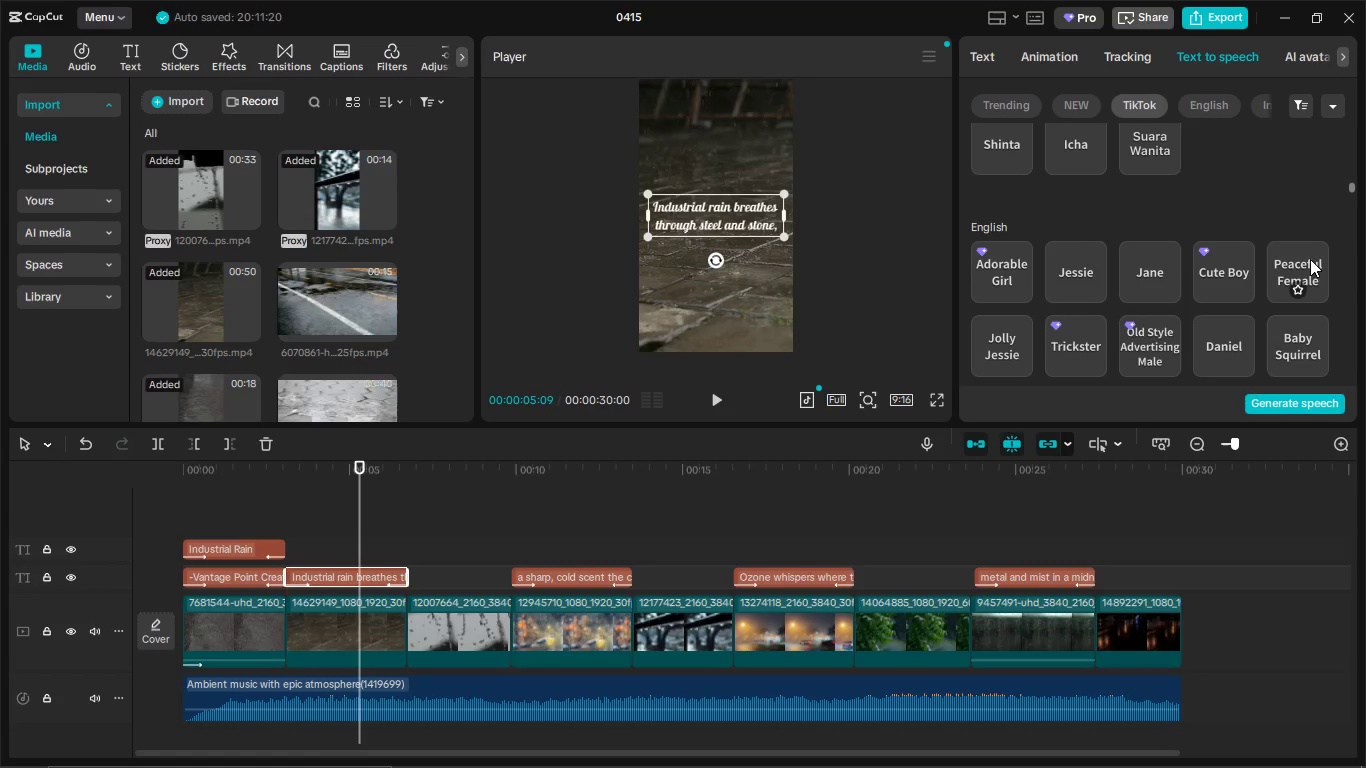 
left_click([1310, 259])
 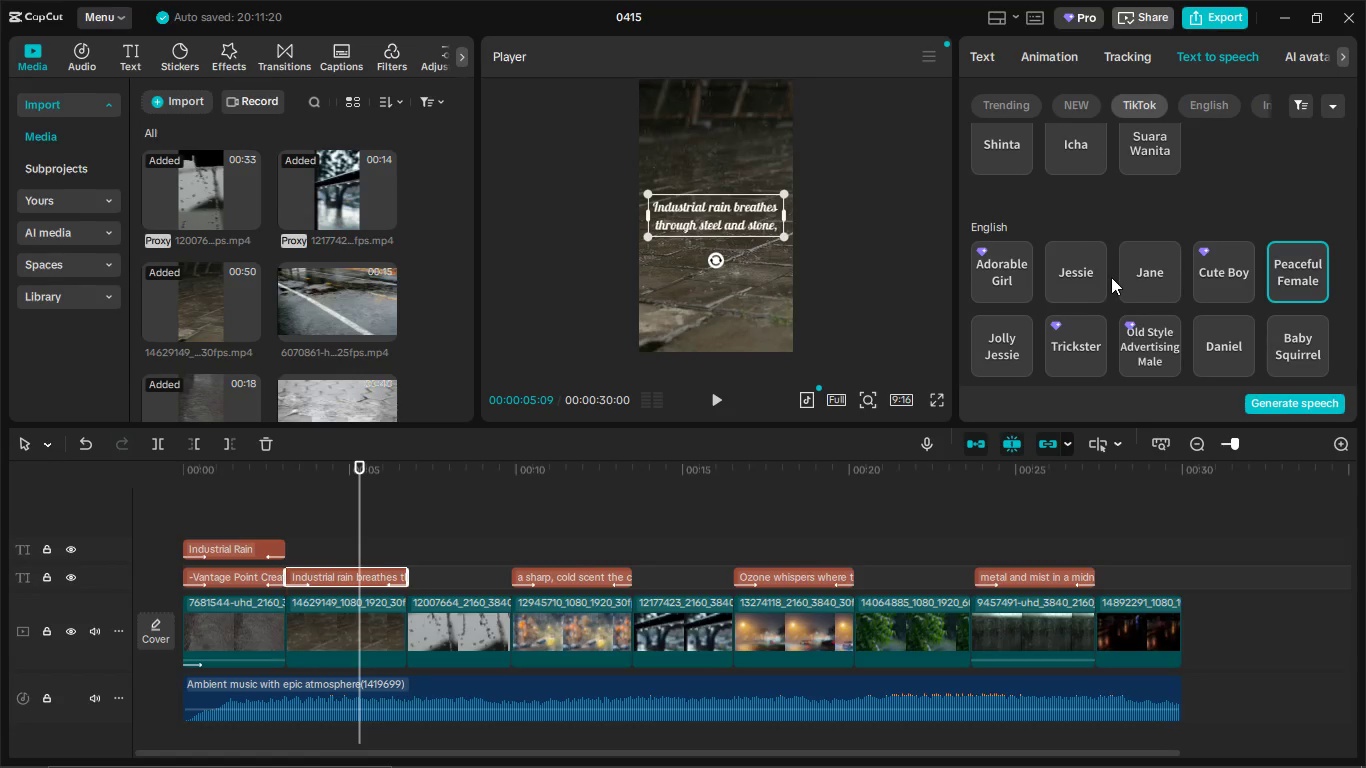 
scroll: coordinate [1134, 264], scroll_direction: up, amount: 2.0
 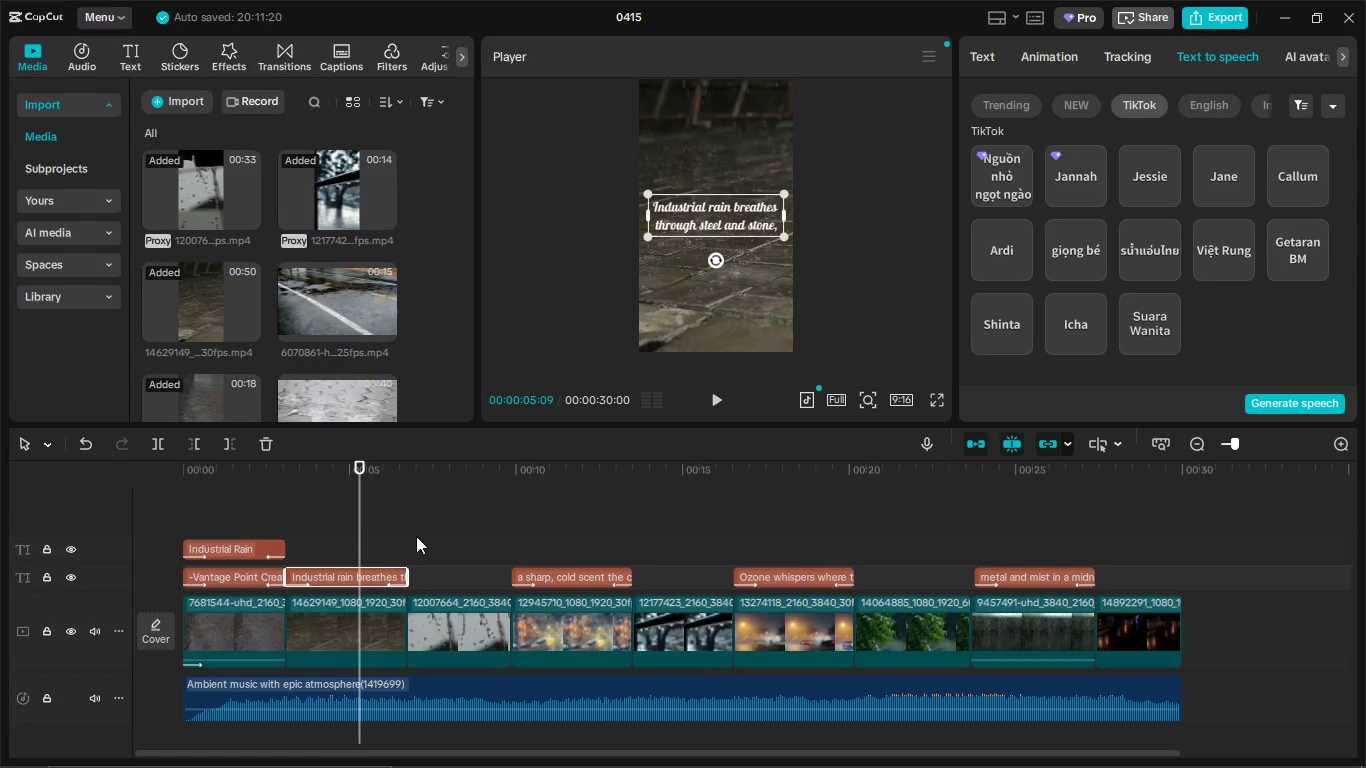 
left_click_drag(start_coordinate=[360, 520], to_coordinate=[290, 540])
 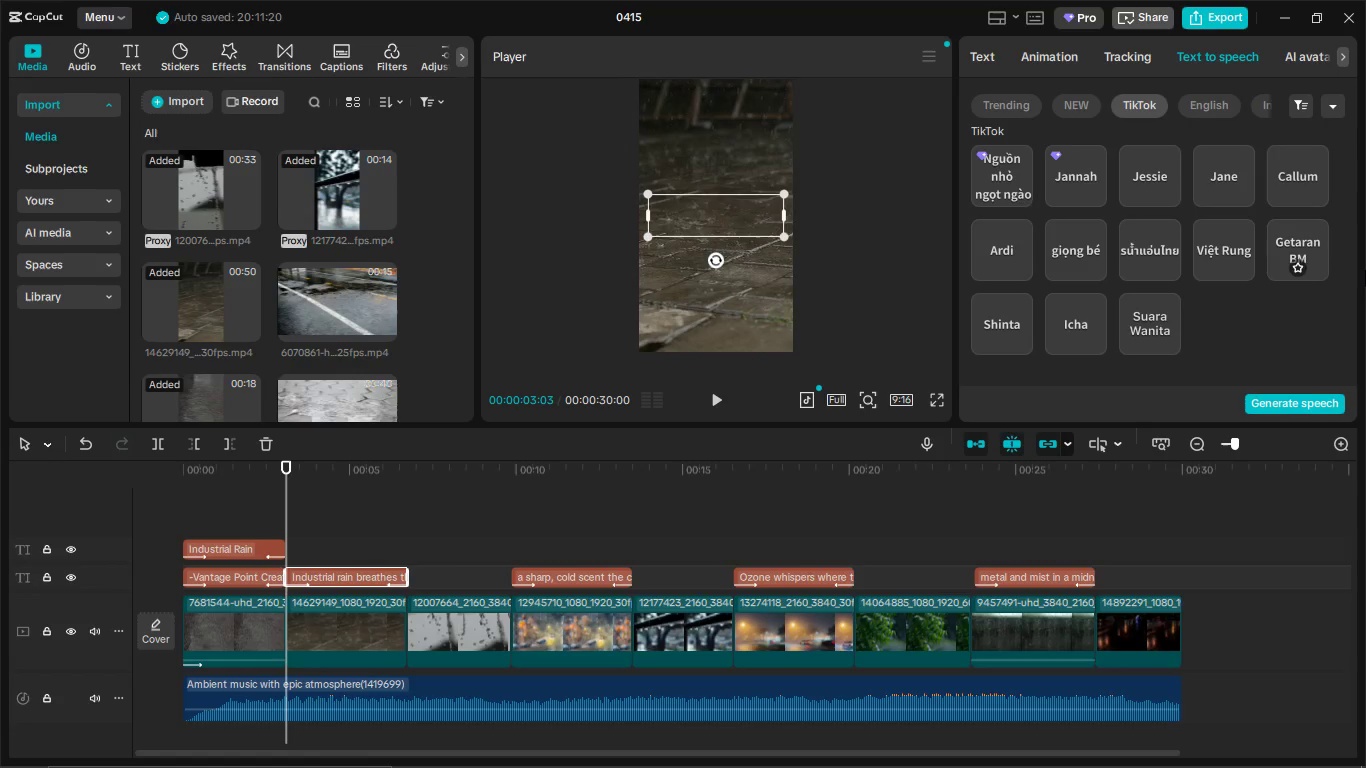 
left_click([1297, 404])
 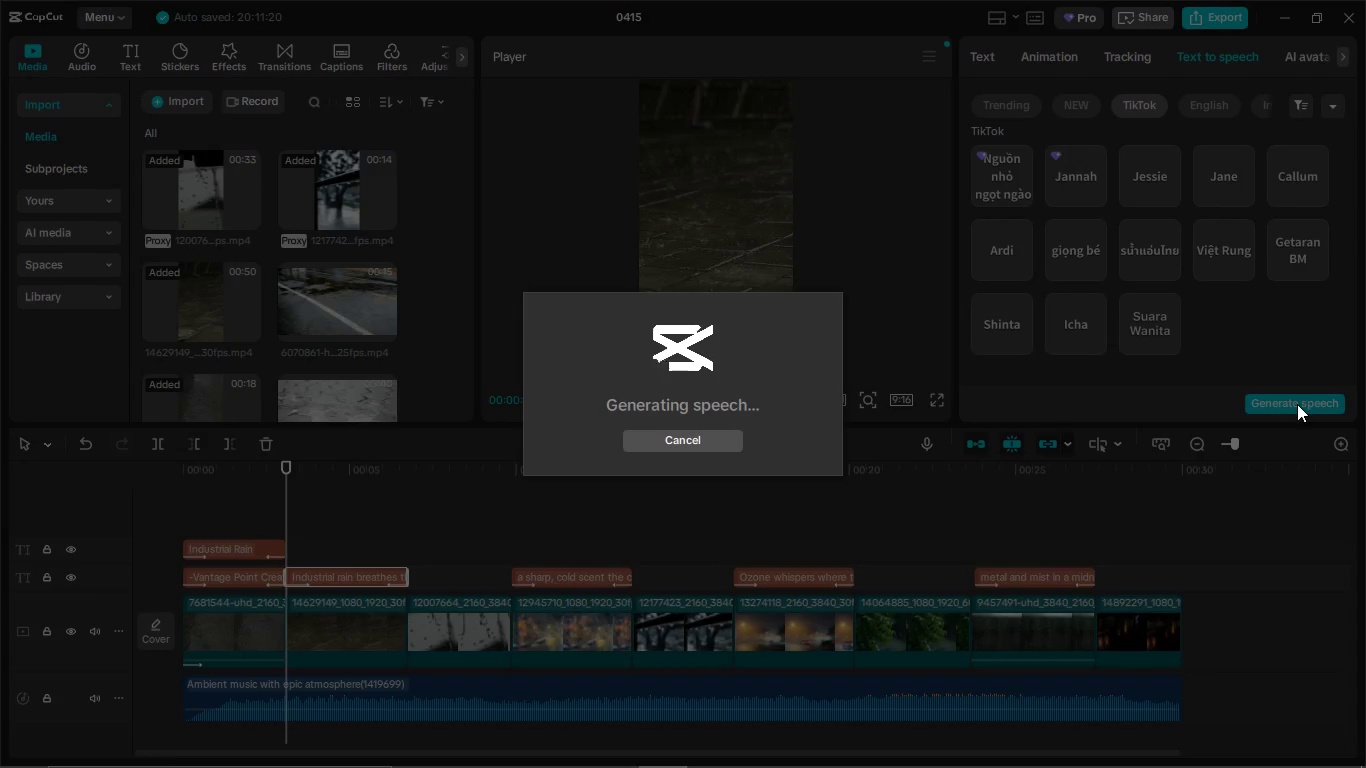 
key(VolumeDown)
 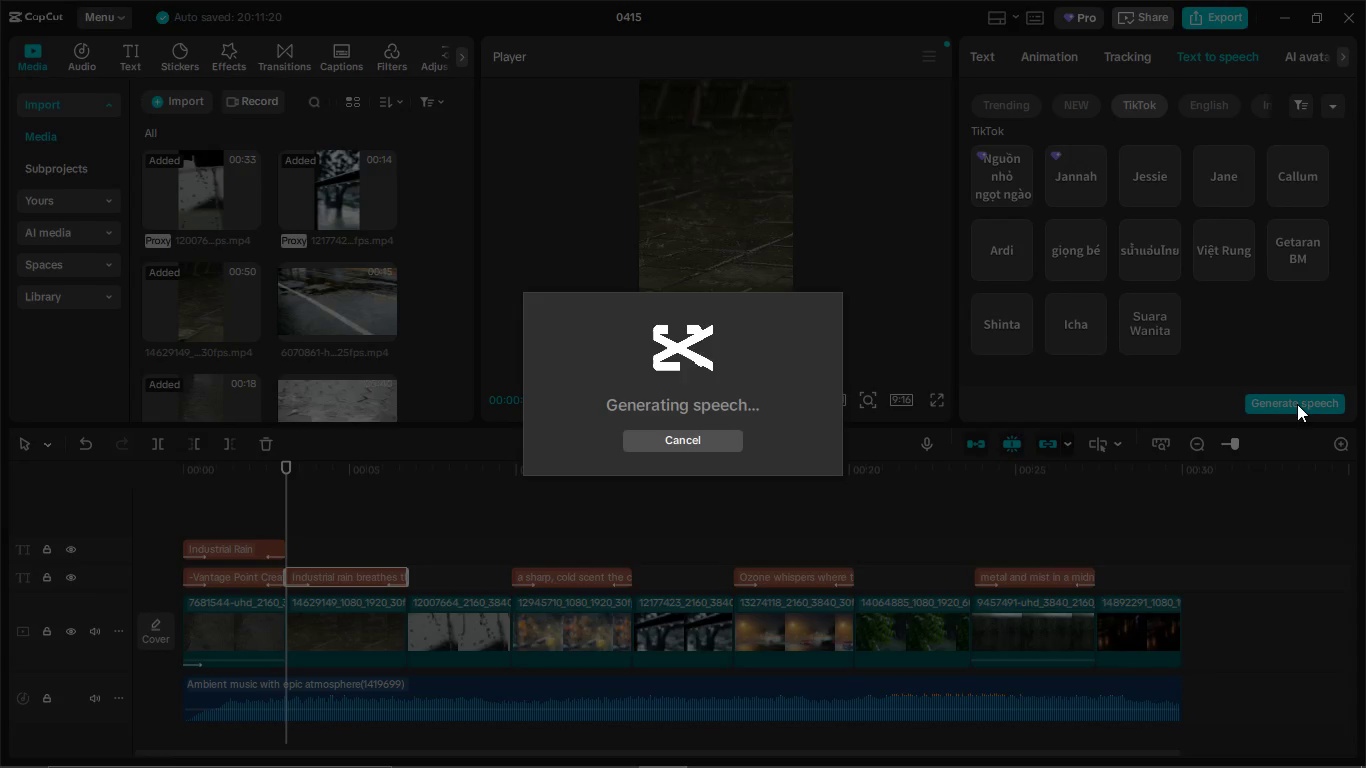 
key(VolumeDown)
 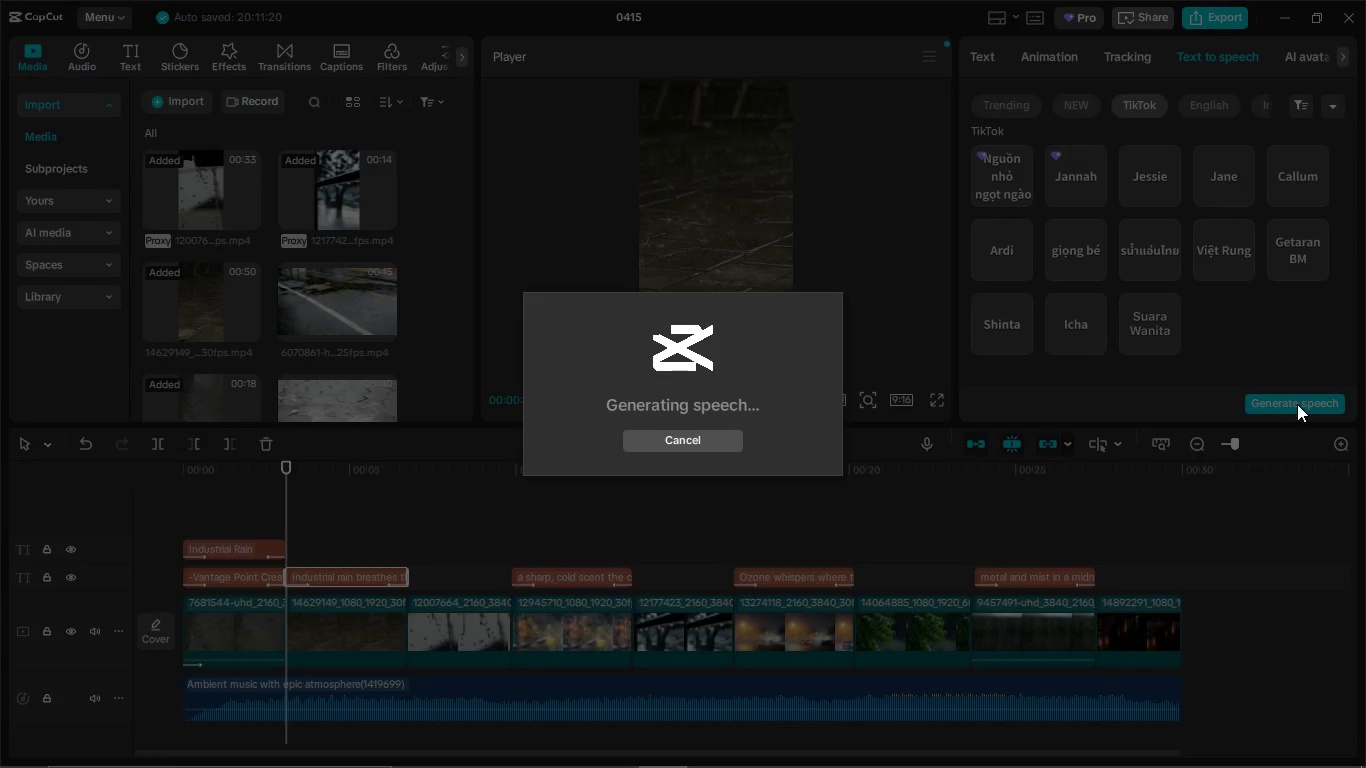 
key(VolumeDown)
 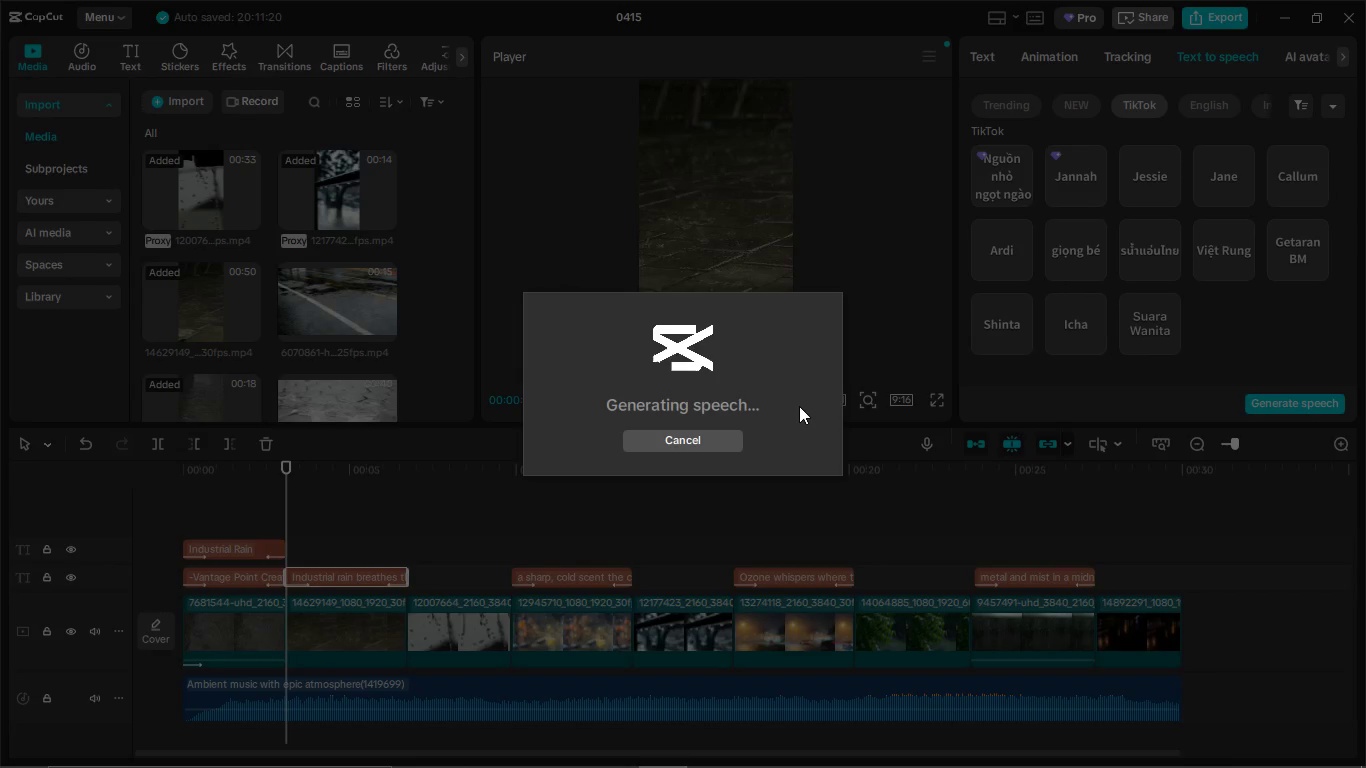 
wait(14.42)
 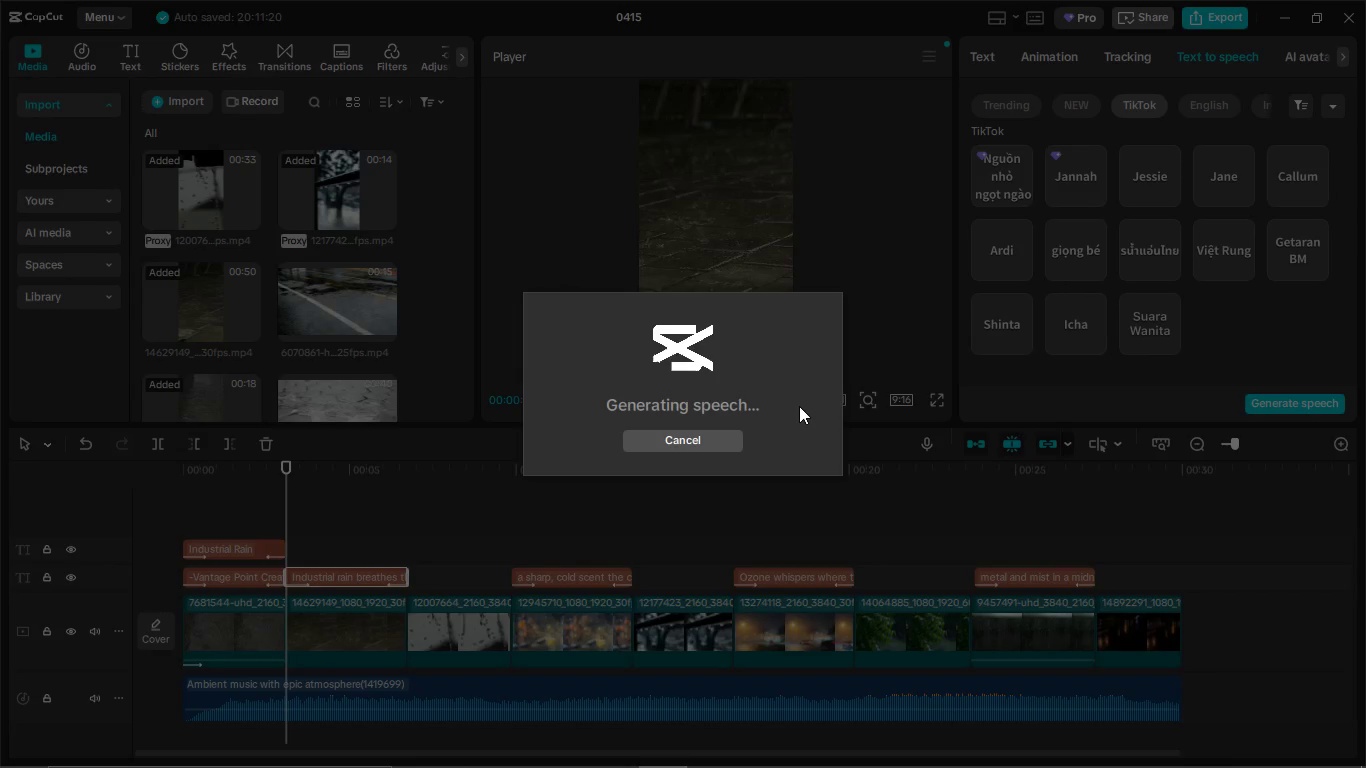 
left_click_drag(start_coordinate=[288, 491], to_coordinate=[96, 499])
 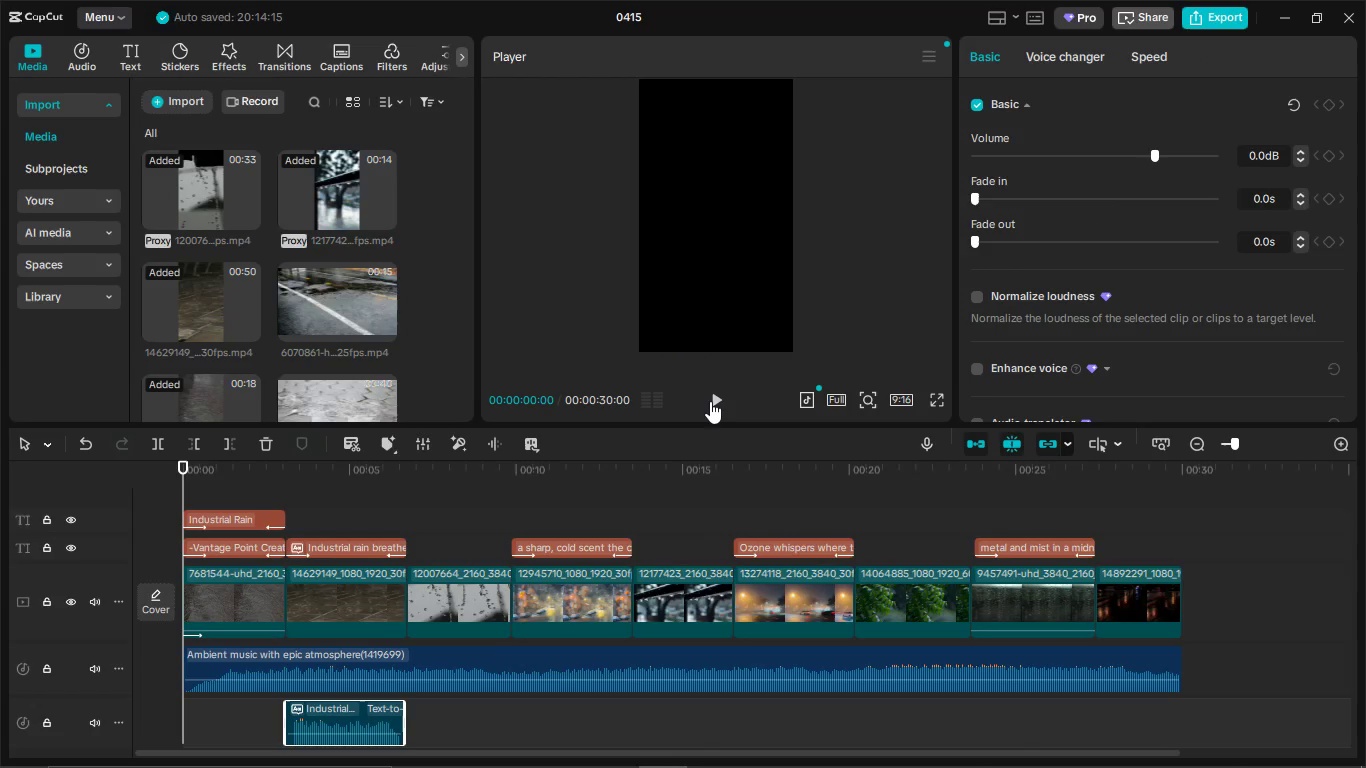 
left_click([710, 400])
 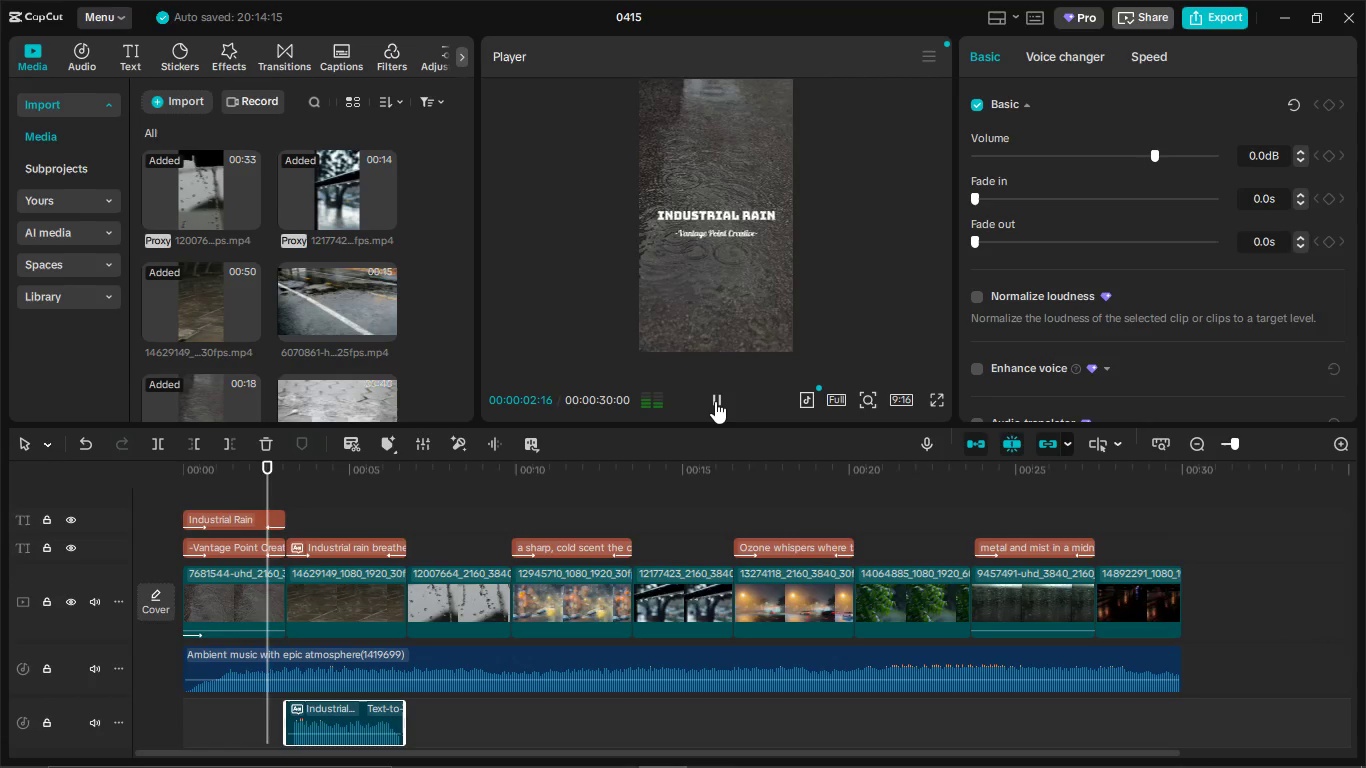 
left_click([715, 401])
 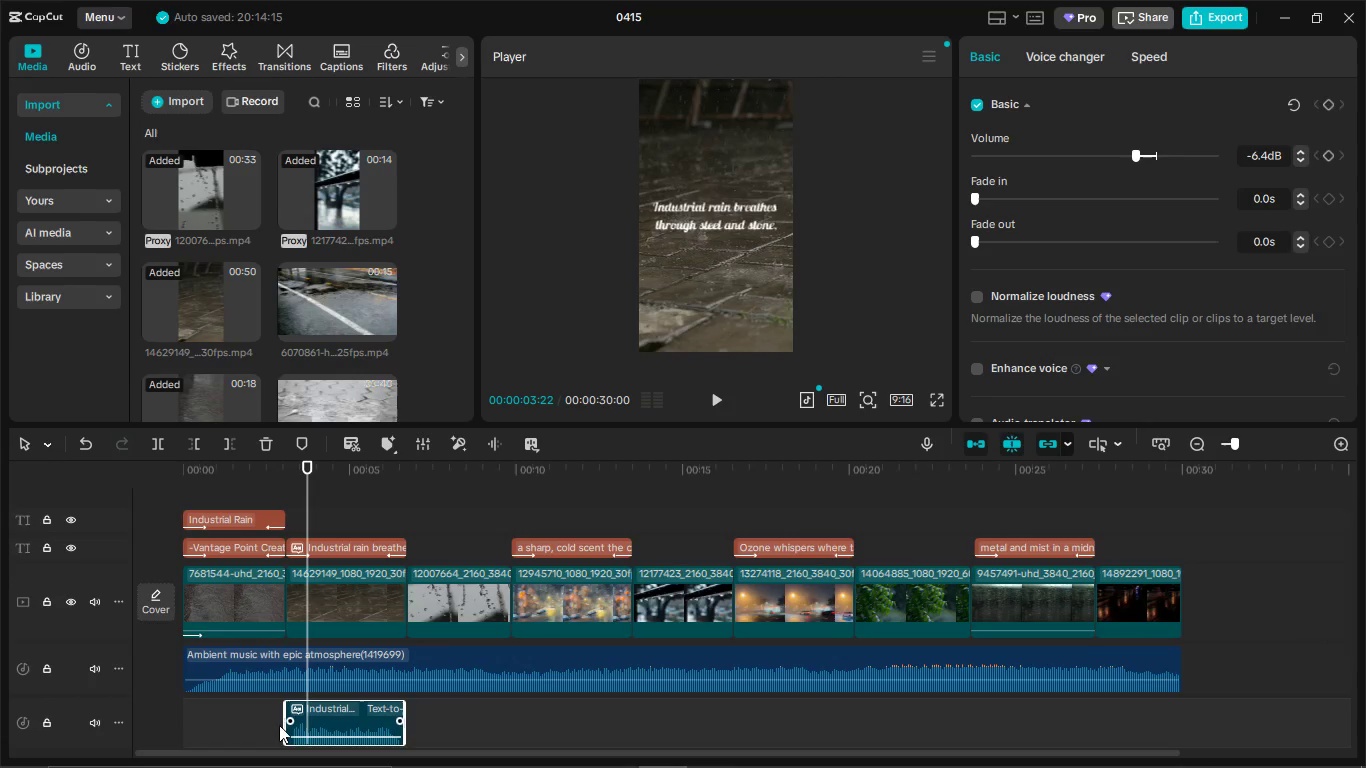 
left_click_drag(start_coordinate=[314, 708], to_coordinate=[309, 710])
 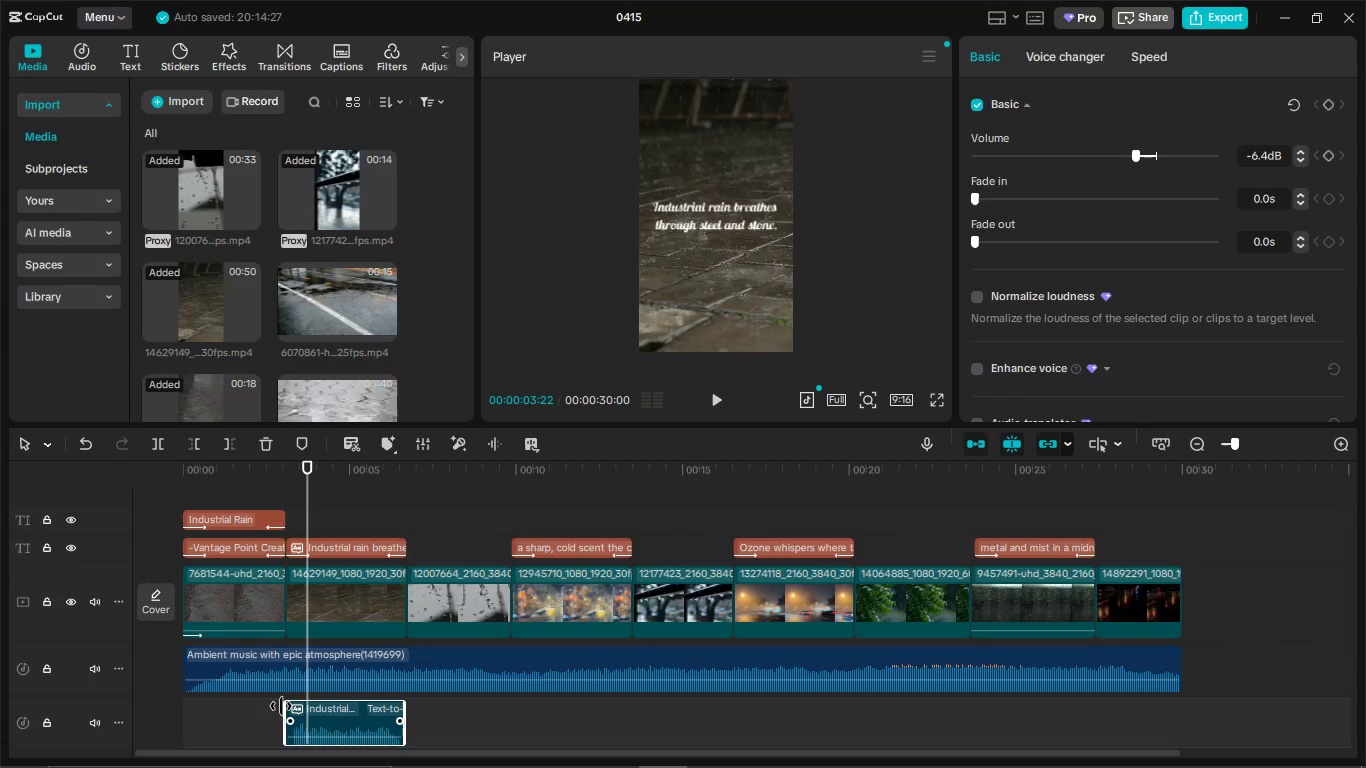 
left_click_drag(start_coordinate=[281, 706], to_coordinate=[288, 707])
 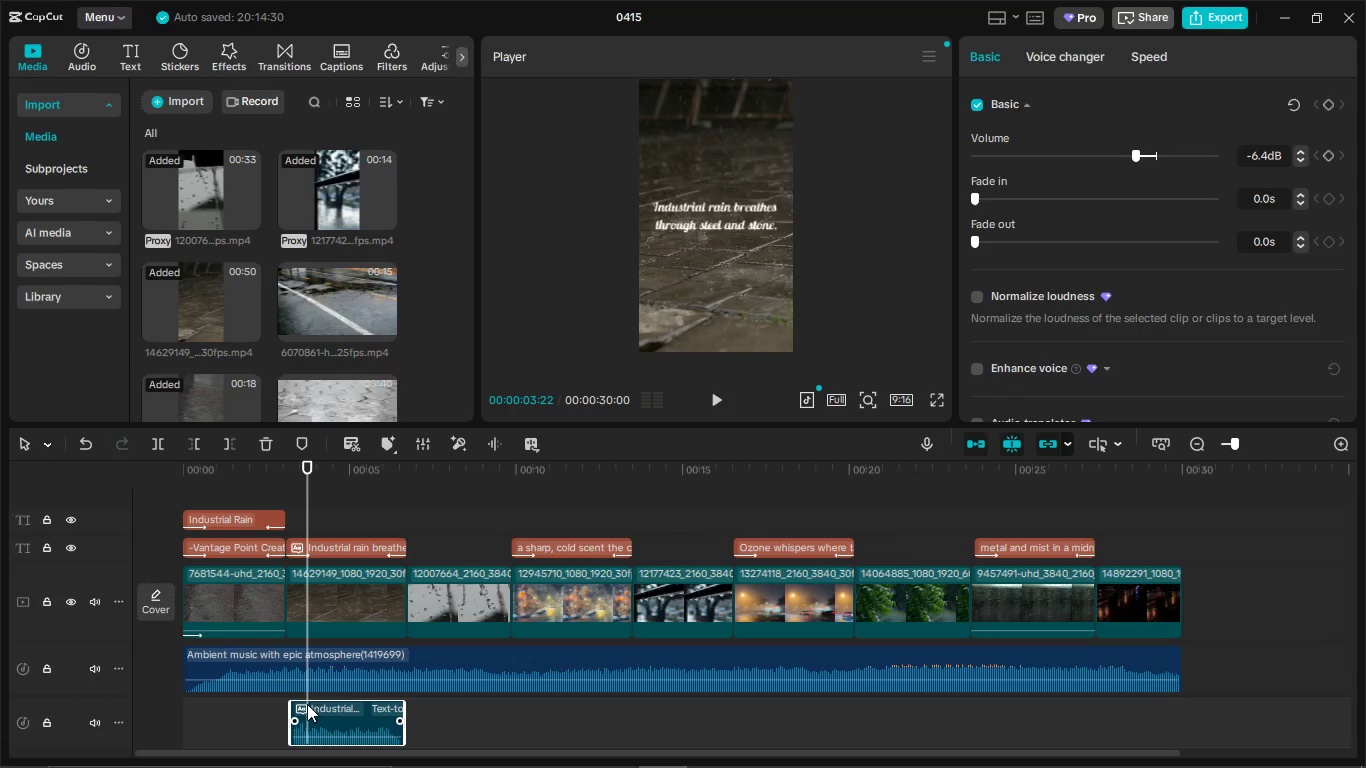 
left_click_drag(start_coordinate=[307, 704], to_coordinate=[298, 707])
 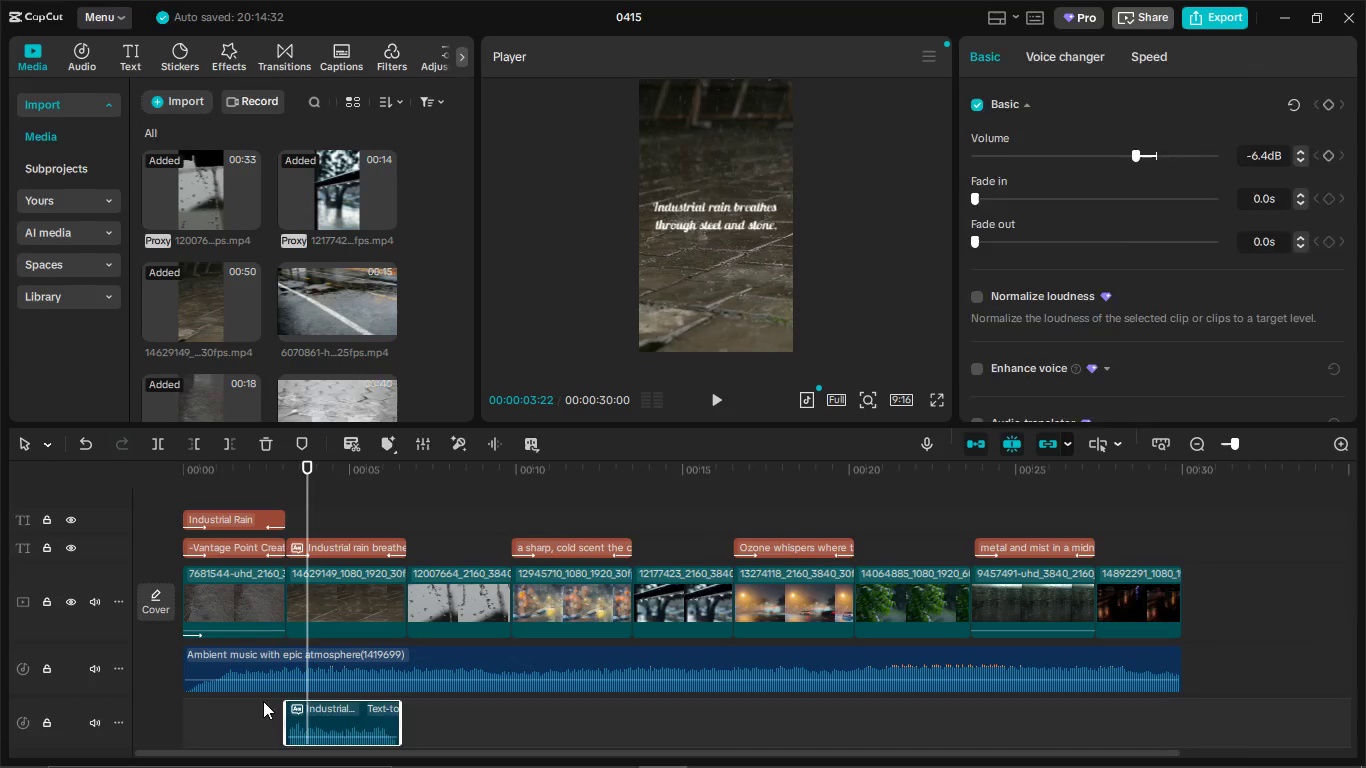 
left_click([263, 701])
 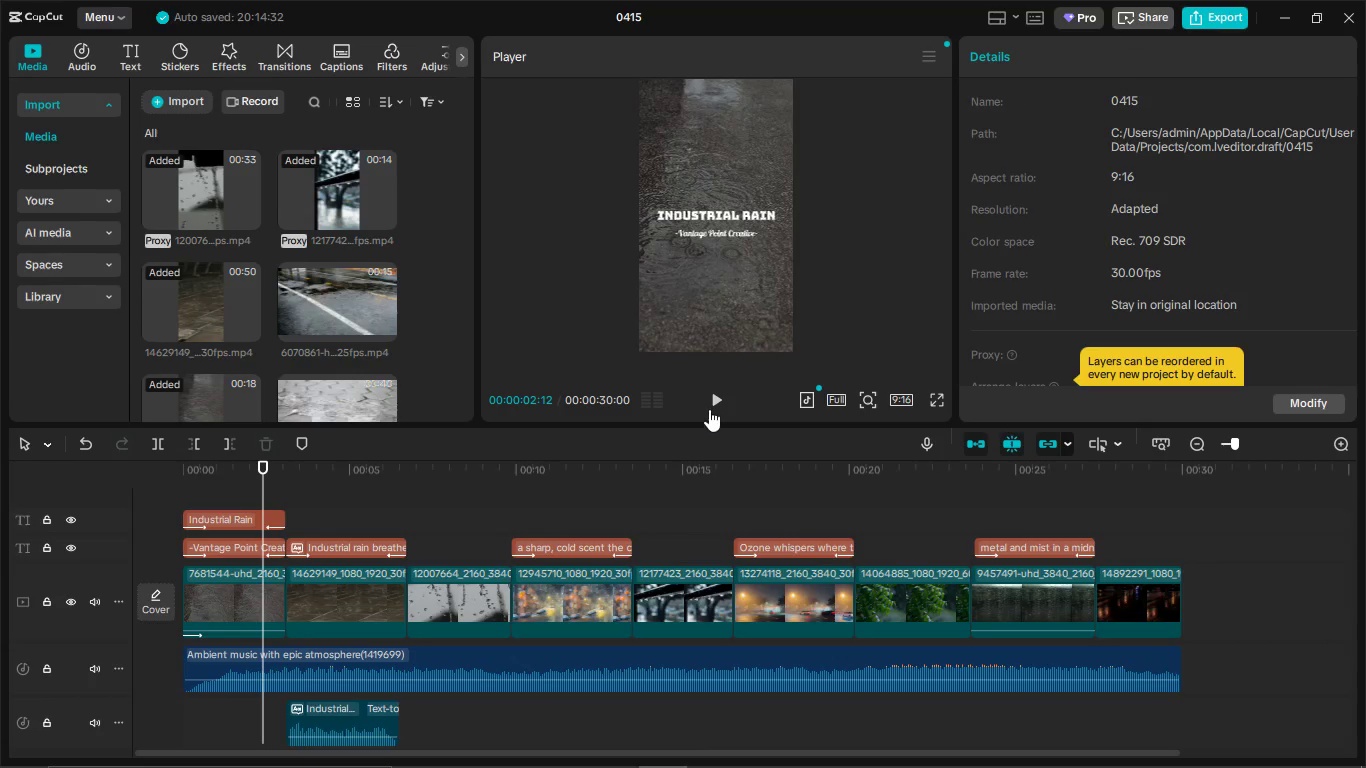 
left_click([714, 402])
 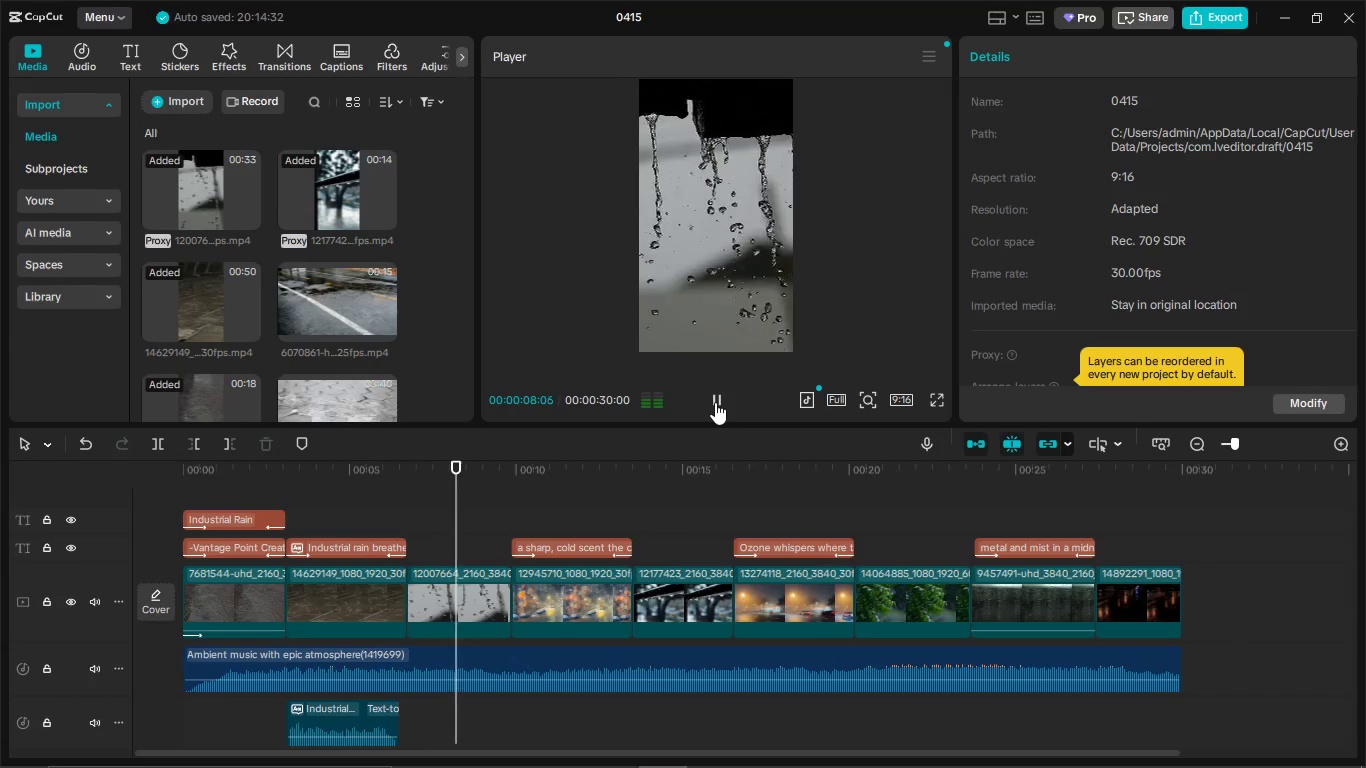 
wait(7.94)
 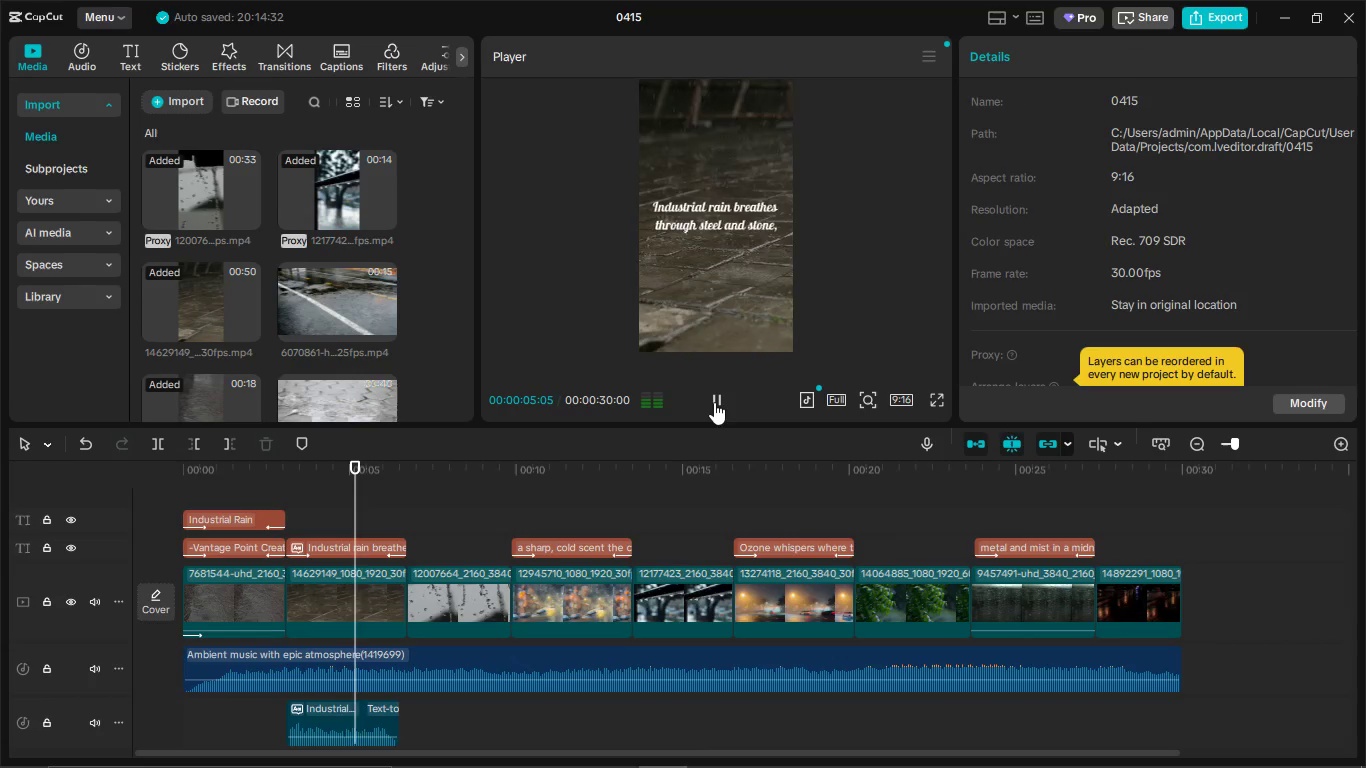 
left_click([715, 402])
 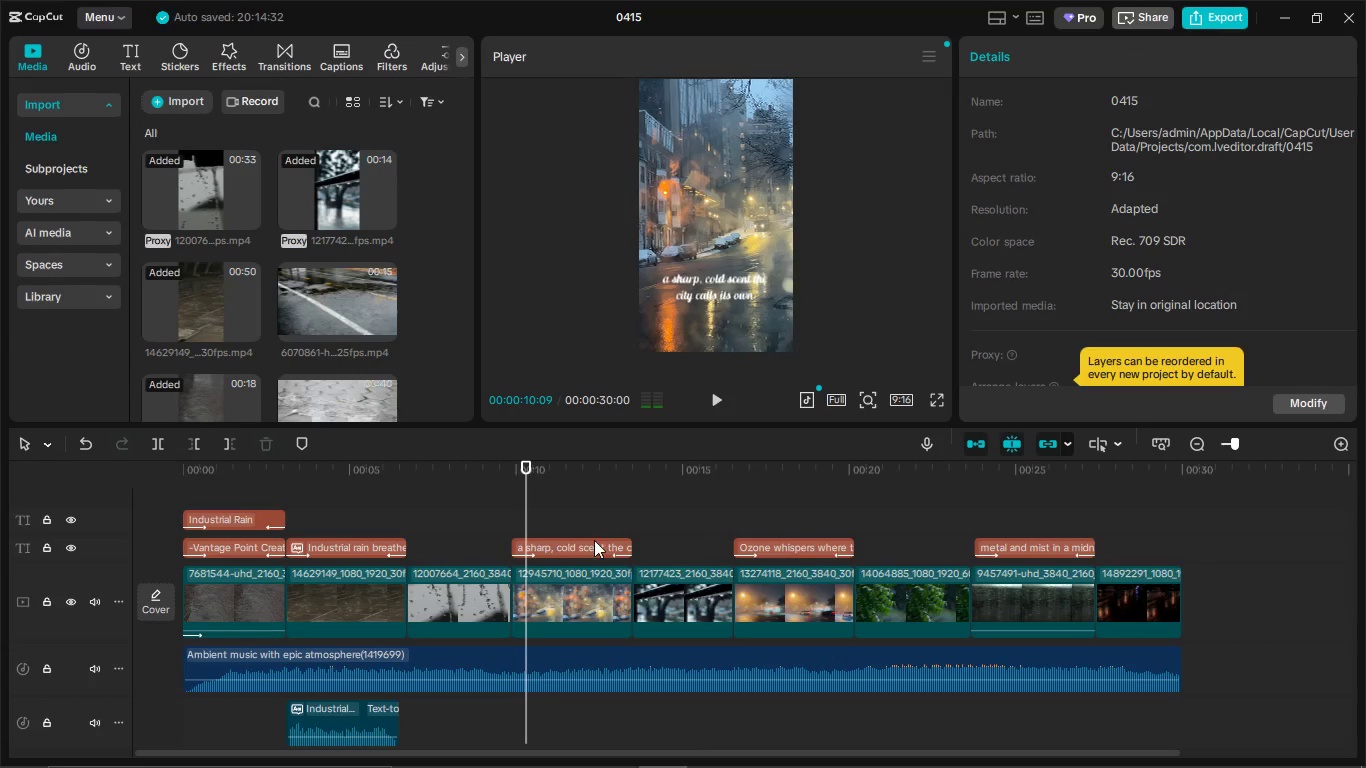 
left_click([593, 541])
 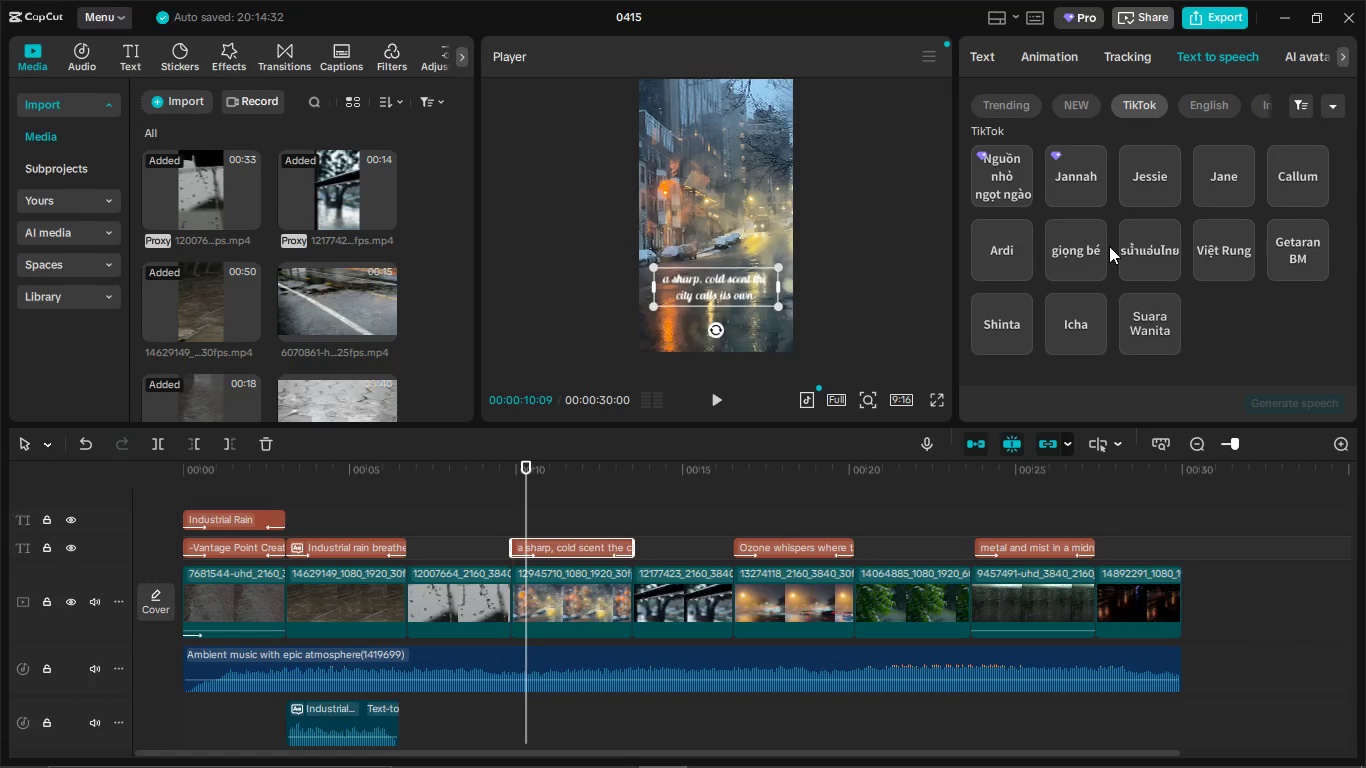 
scroll: coordinate [1086, 221], scroll_direction: up, amount: 1.0
 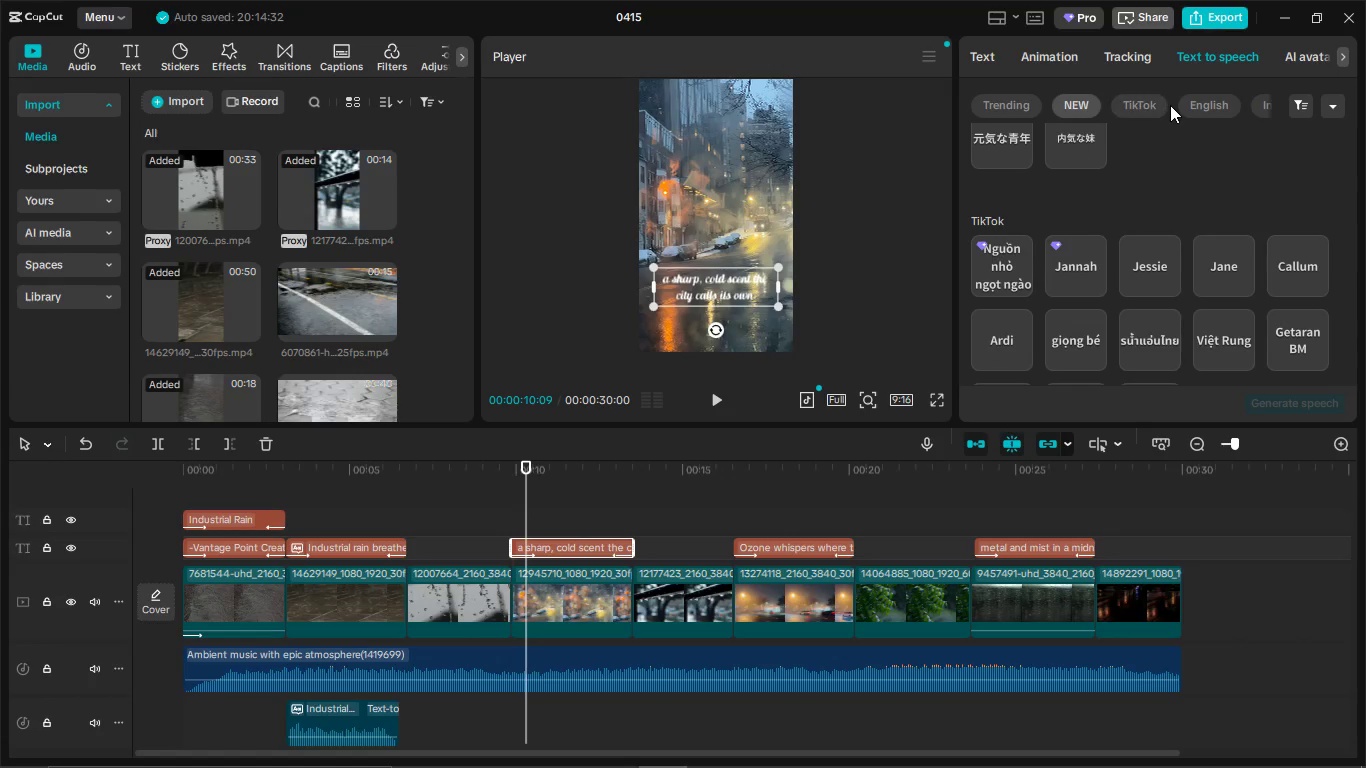 
left_click([1198, 109])
 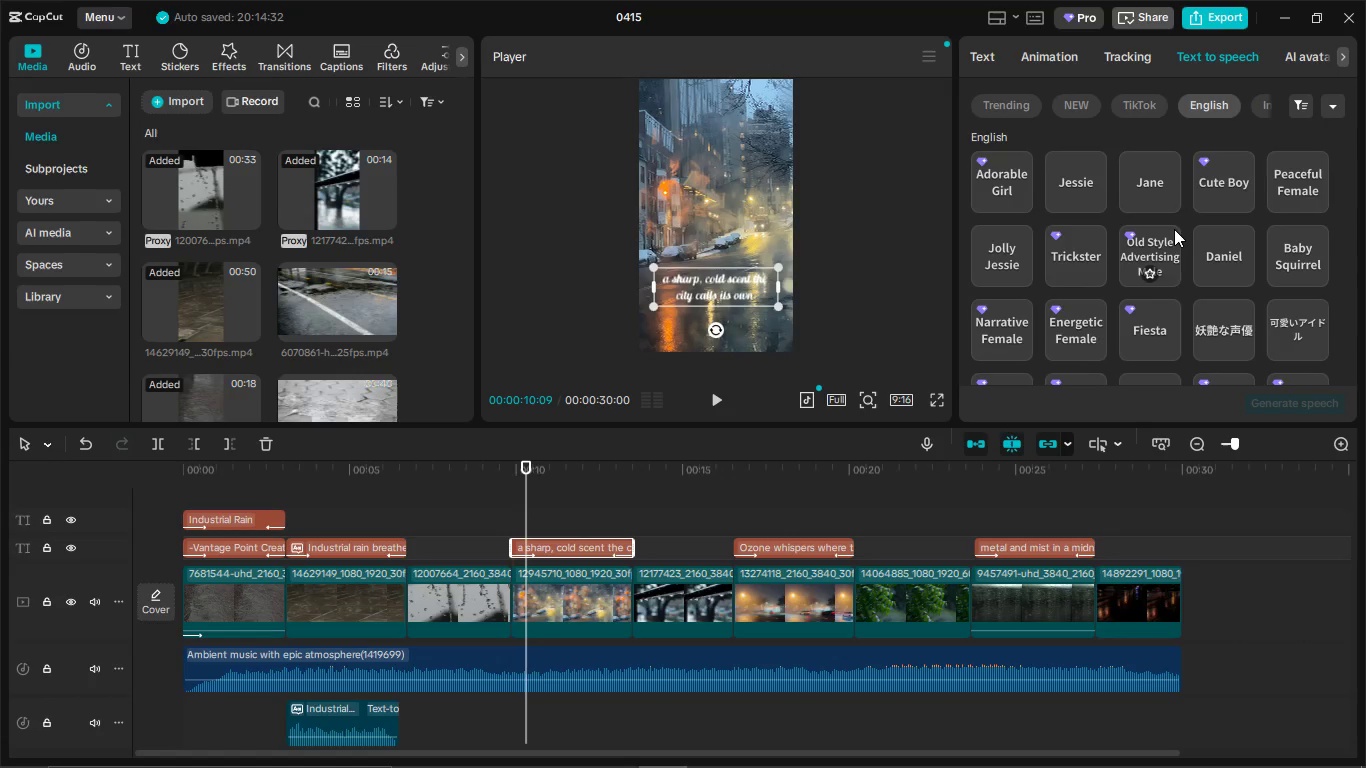 
scroll: coordinate [1174, 229], scroll_direction: down, amount: 1.0
 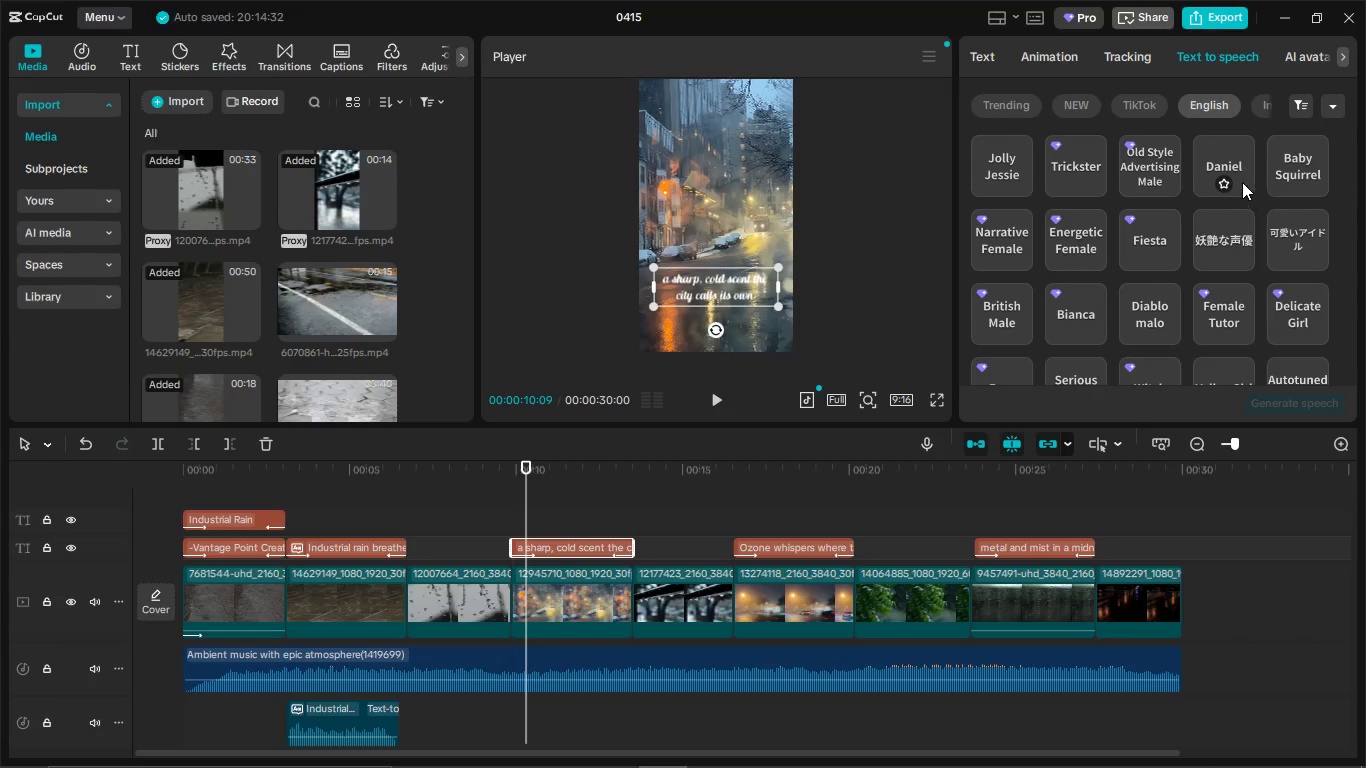 
left_click([1234, 161])
 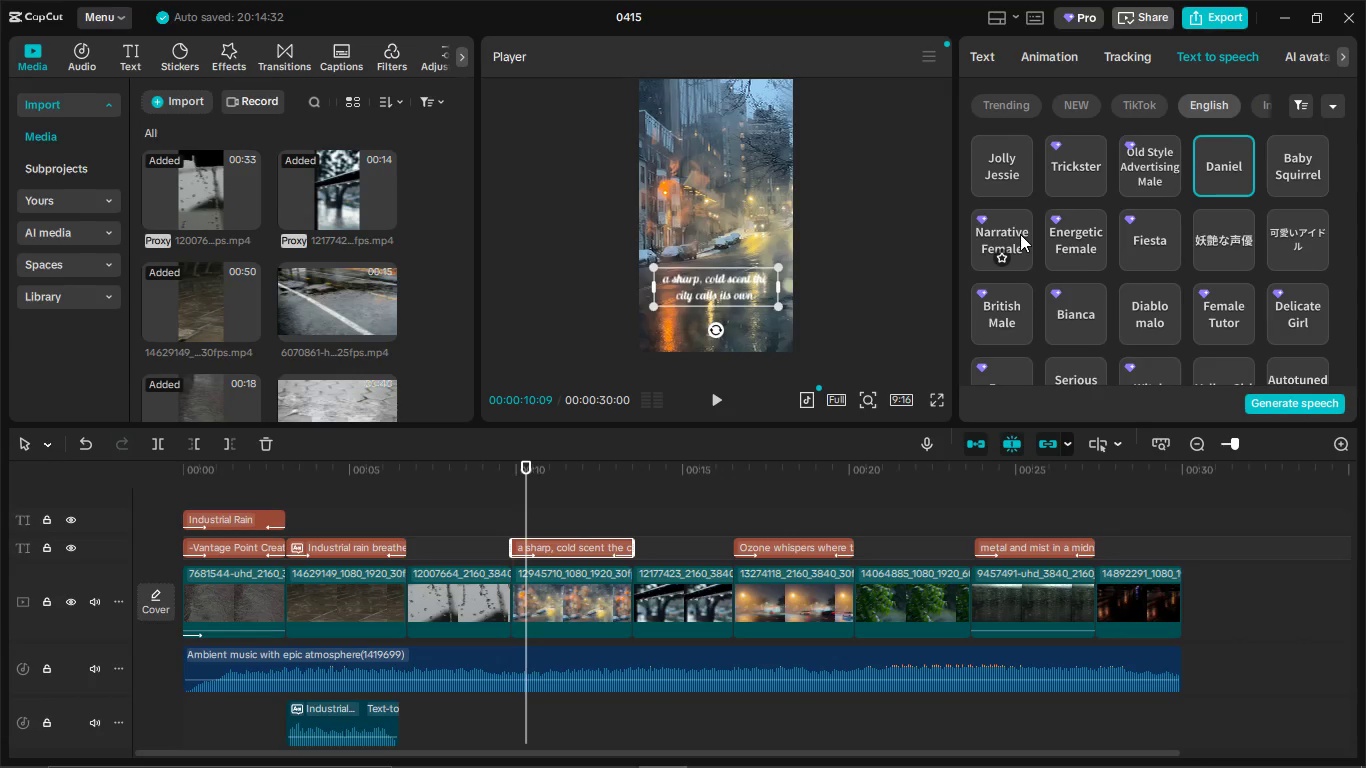 
left_click([1020, 234])
 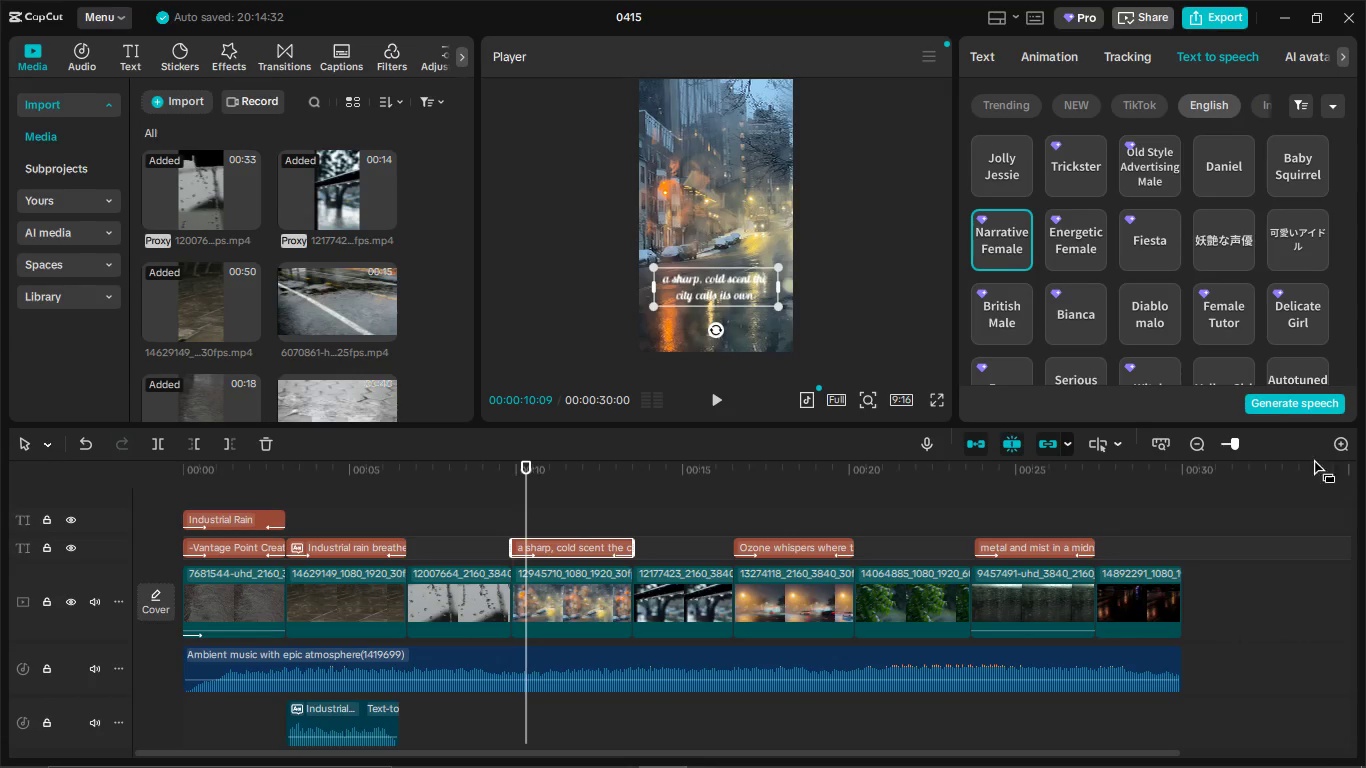 
wait(5.05)
 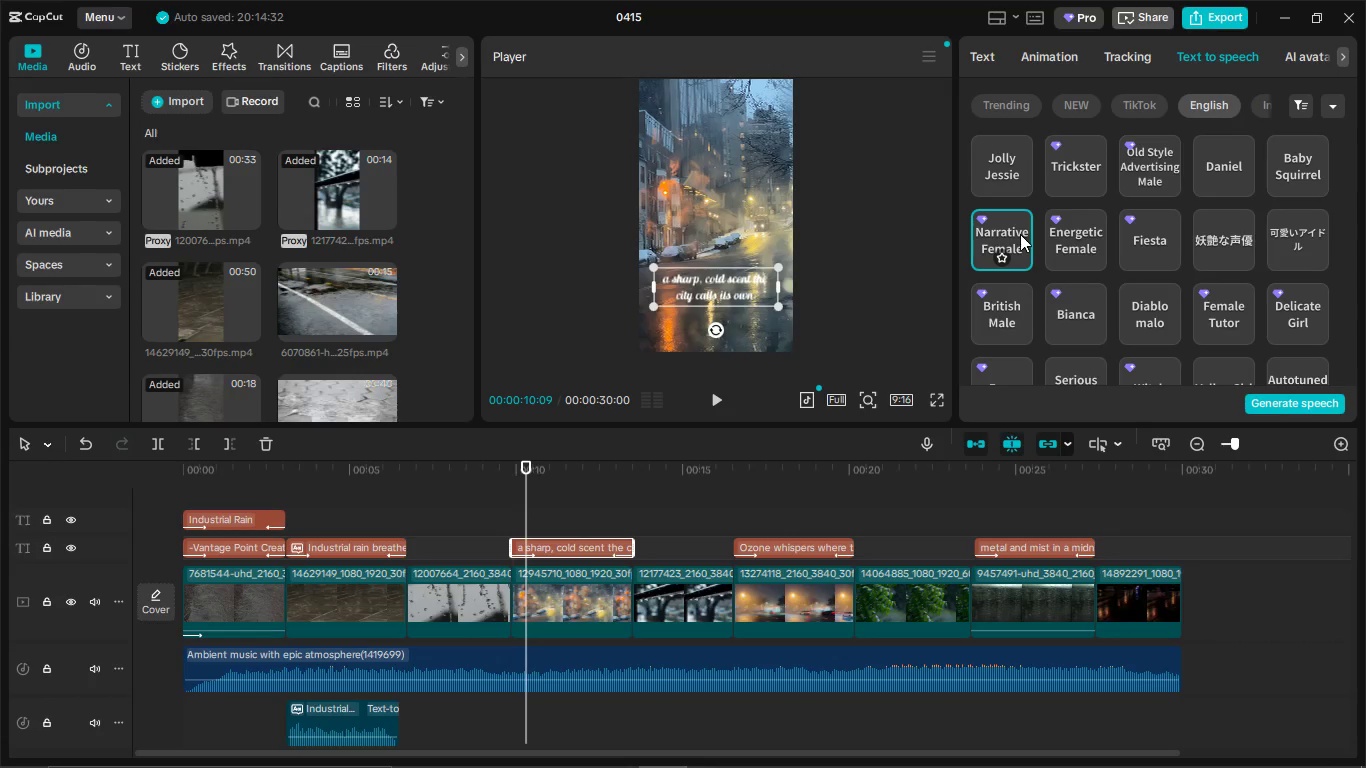 
scroll: coordinate [1302, 358], scroll_direction: down, amount: 1.0
 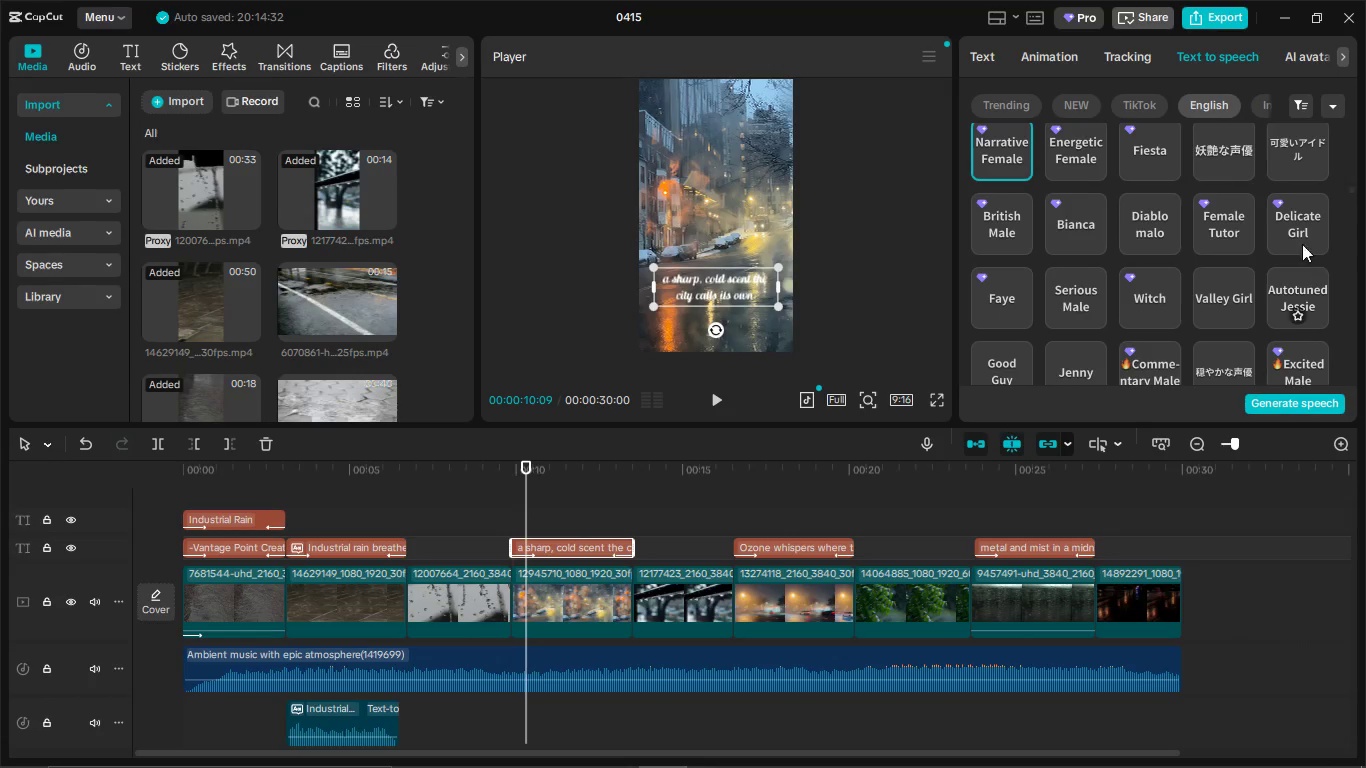 
left_click([1299, 233])
 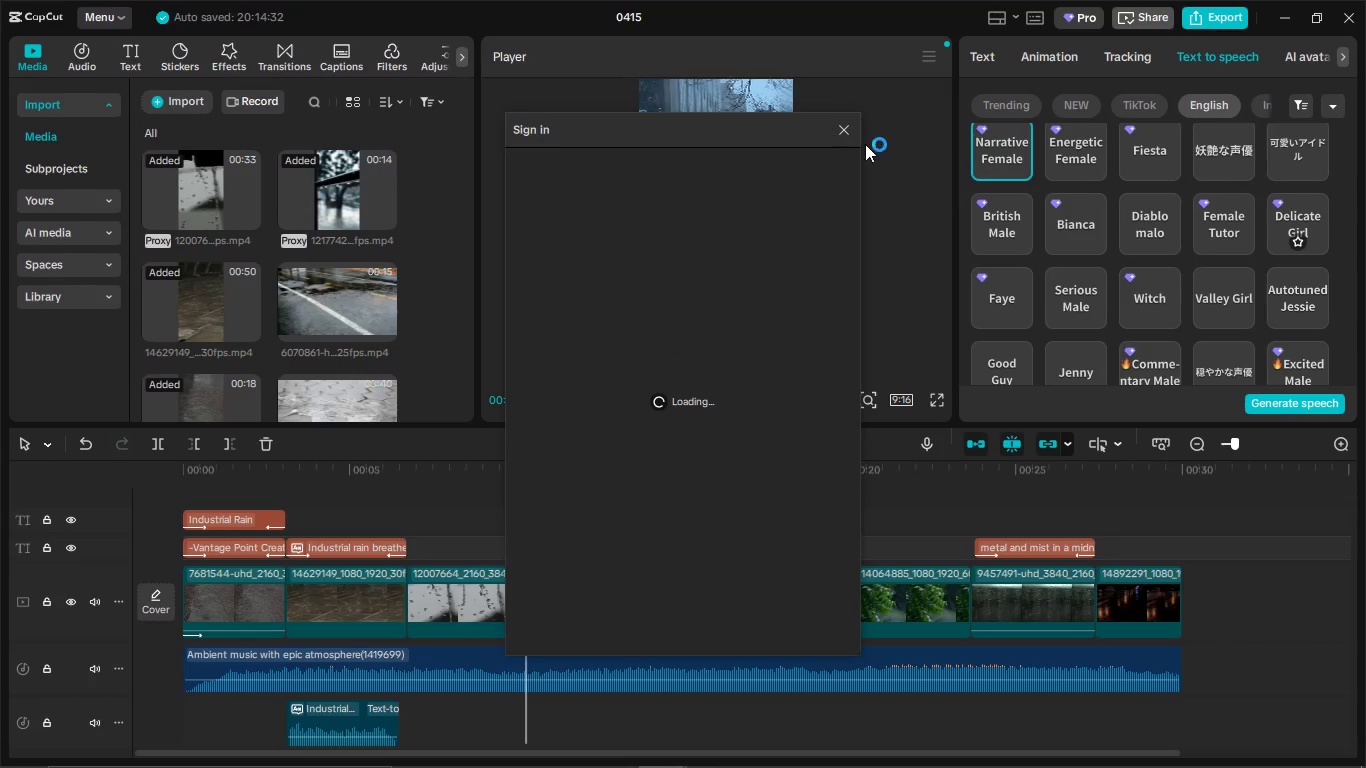 
left_click([849, 133])
 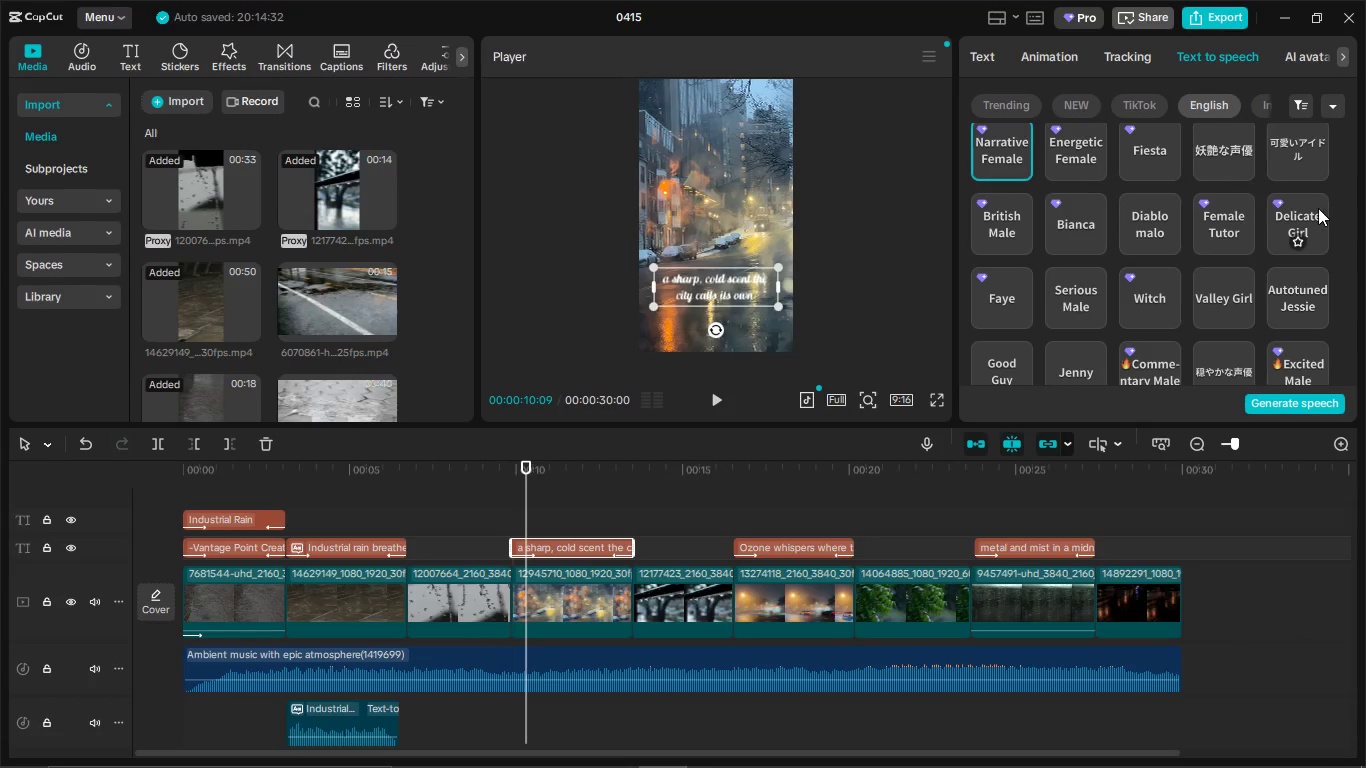 
left_click([1318, 208])
 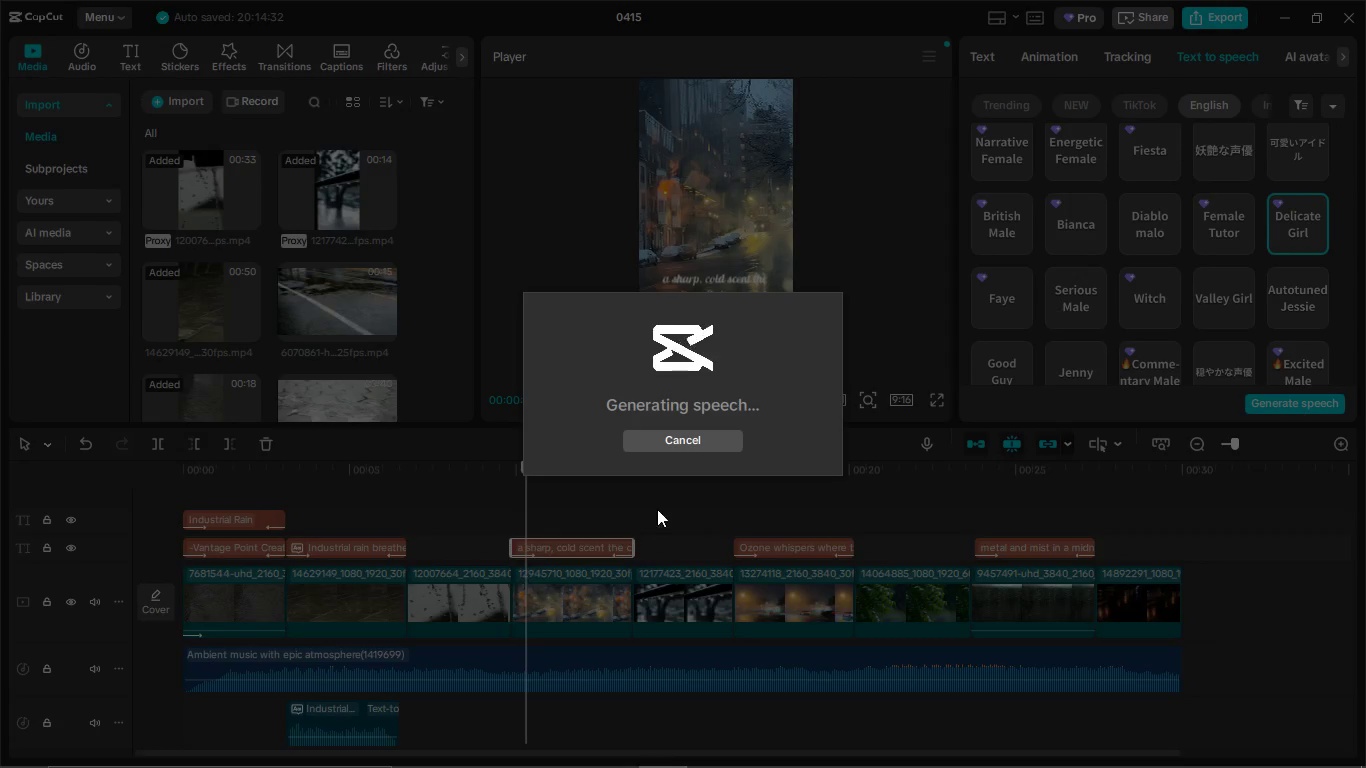 
wait(10.72)
 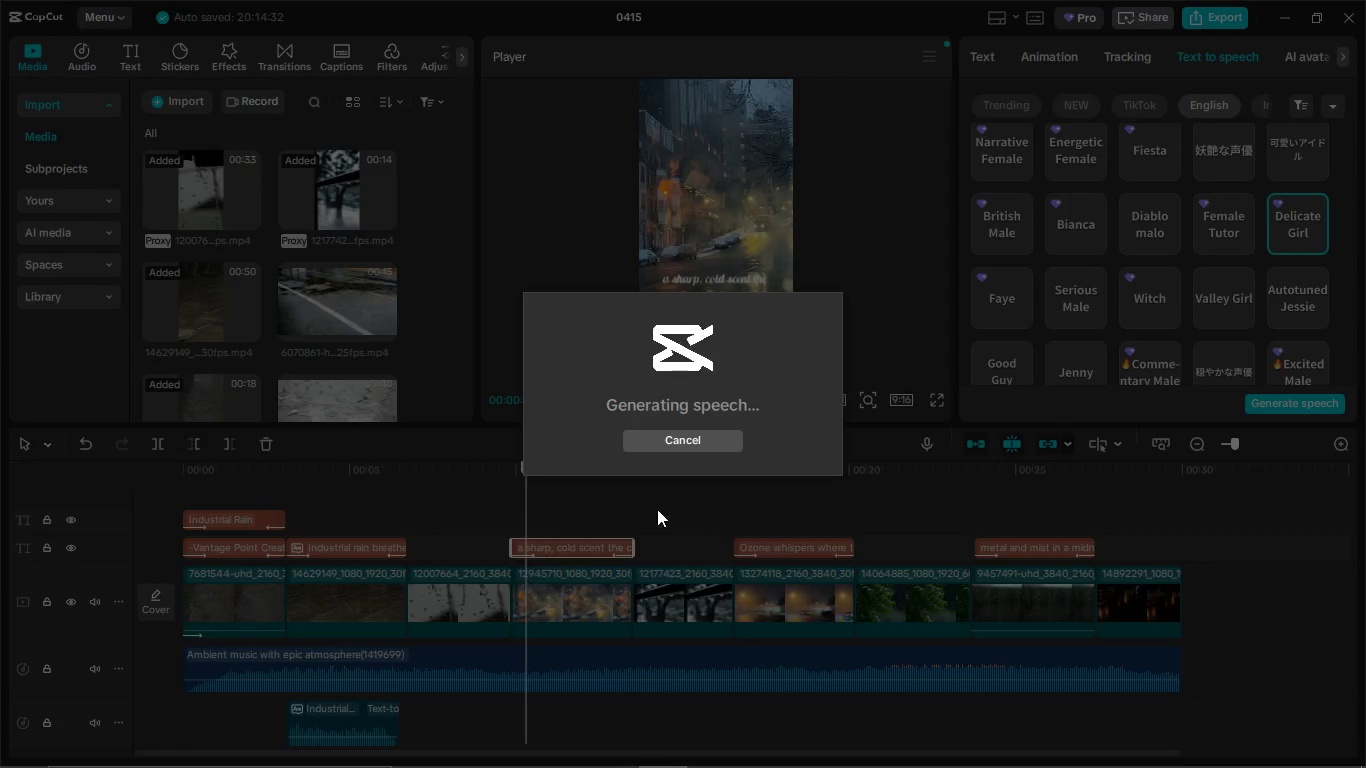 
left_click([364, 711])
 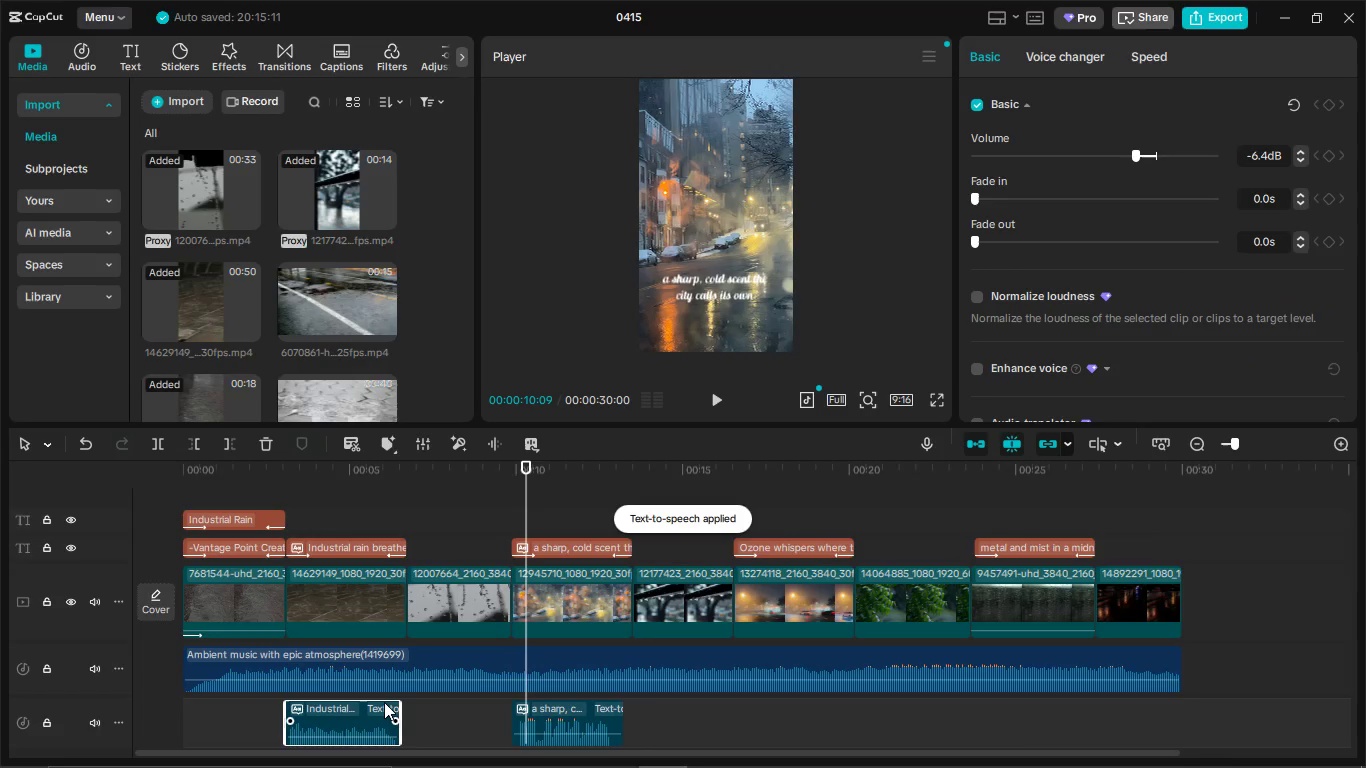 
key(Backspace)
 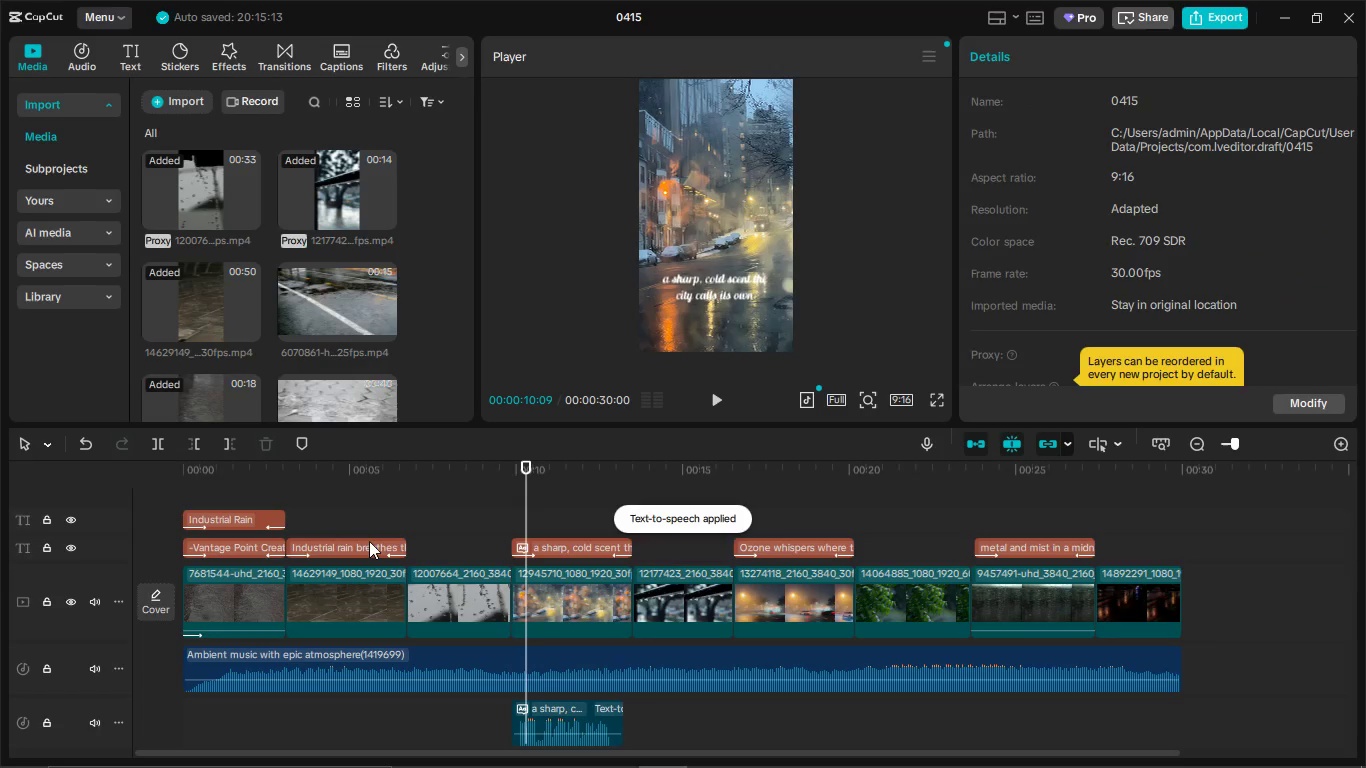 
left_click([369, 541])
 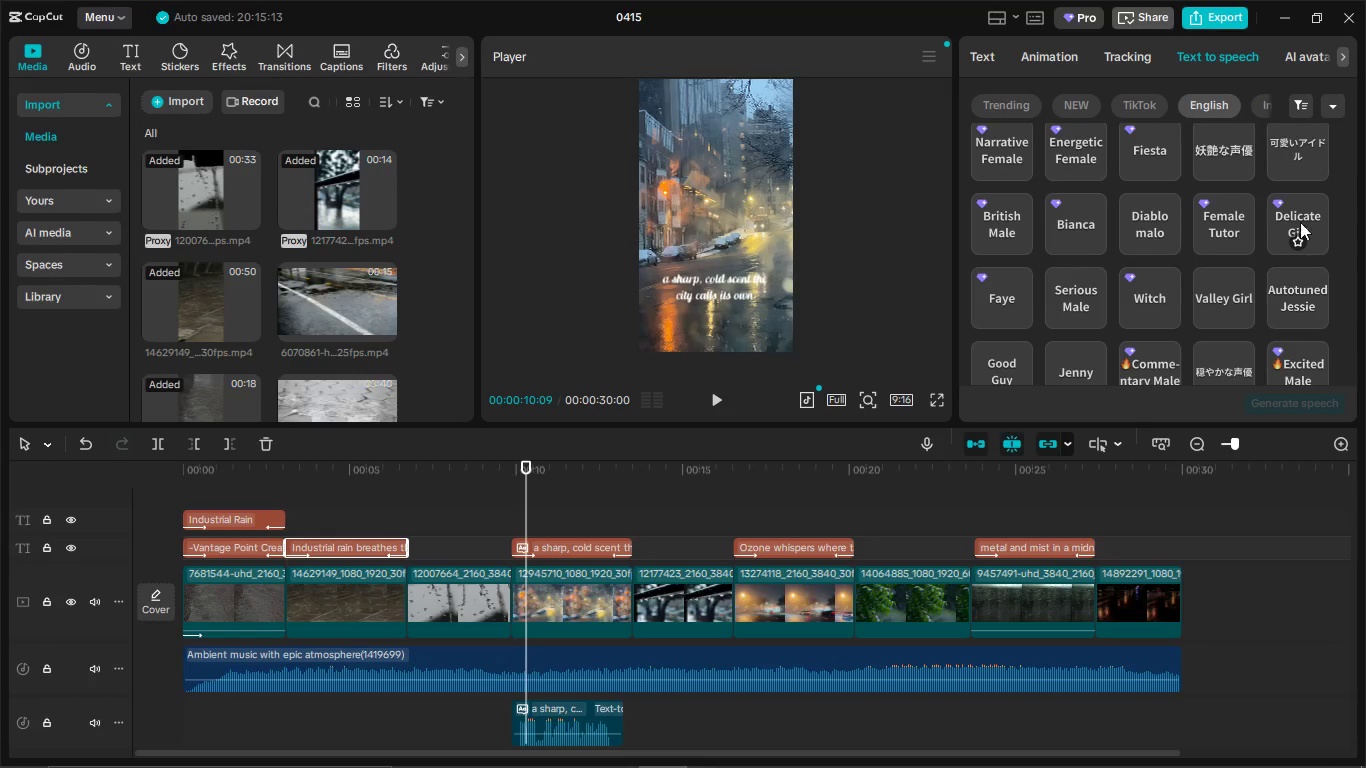 
left_click([1306, 215])
 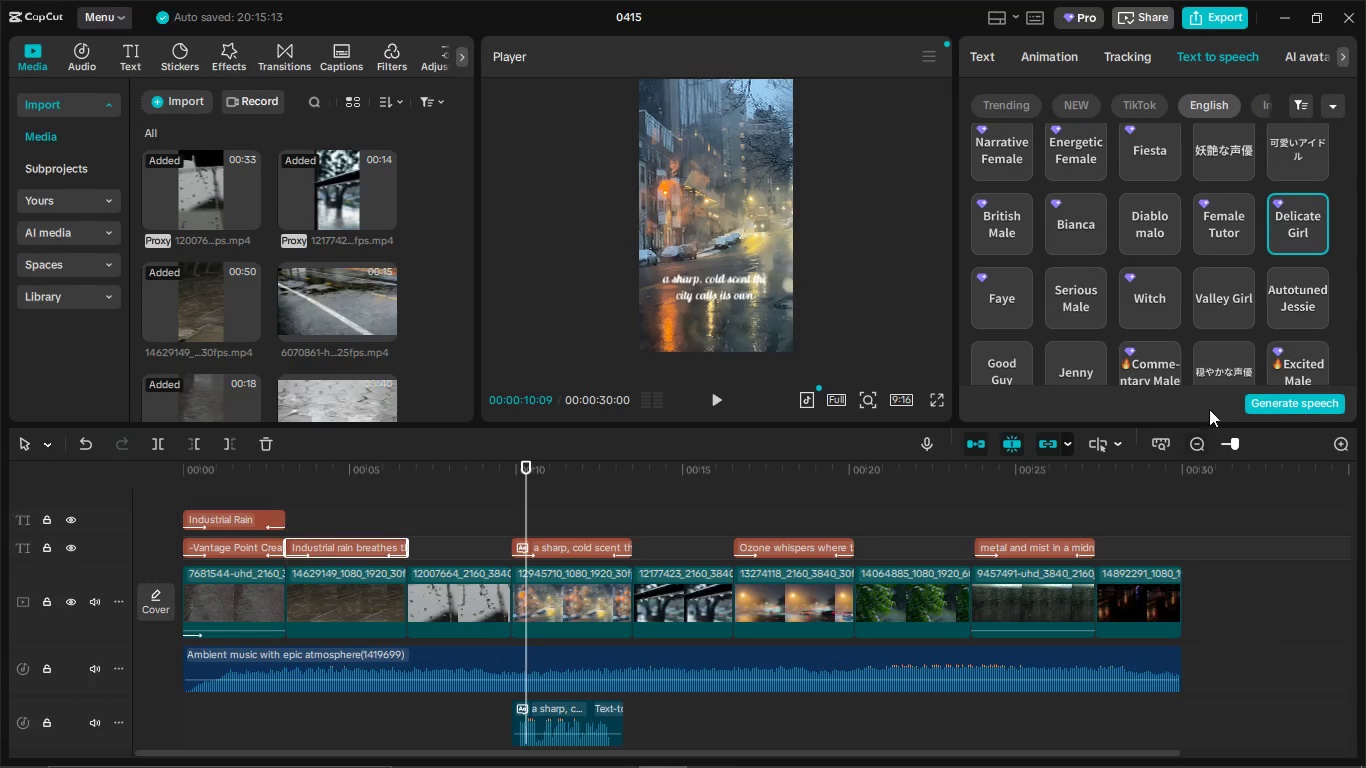 
left_click([1254, 404])
 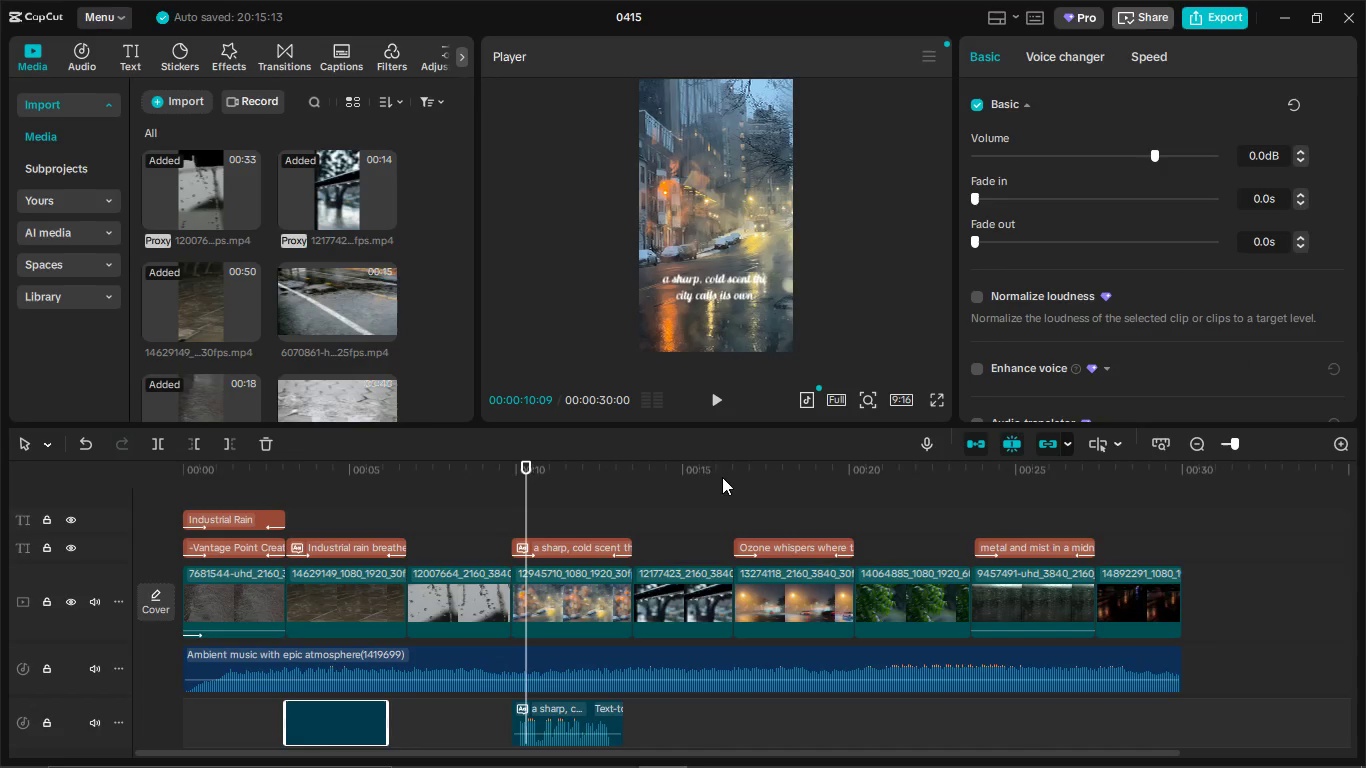 
wait(9.88)
 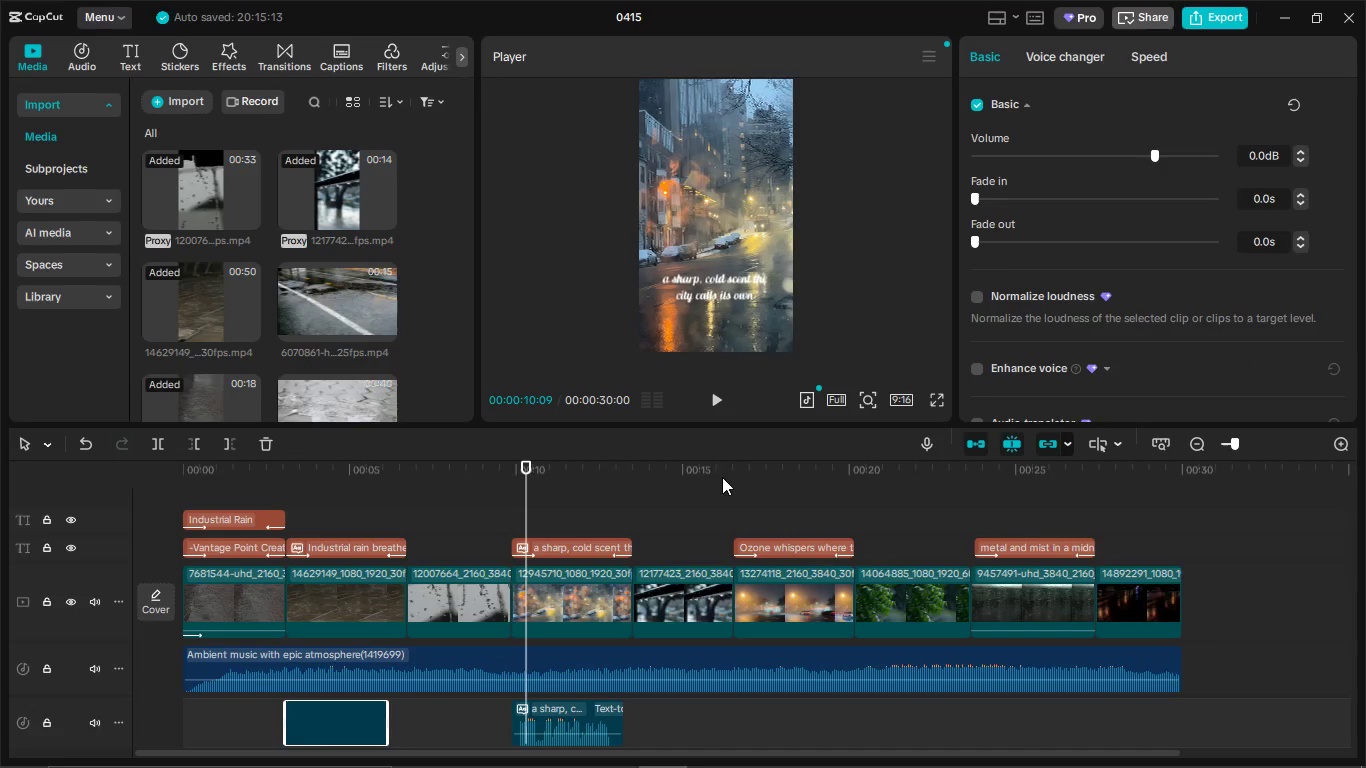 
left_click([271, 494])
 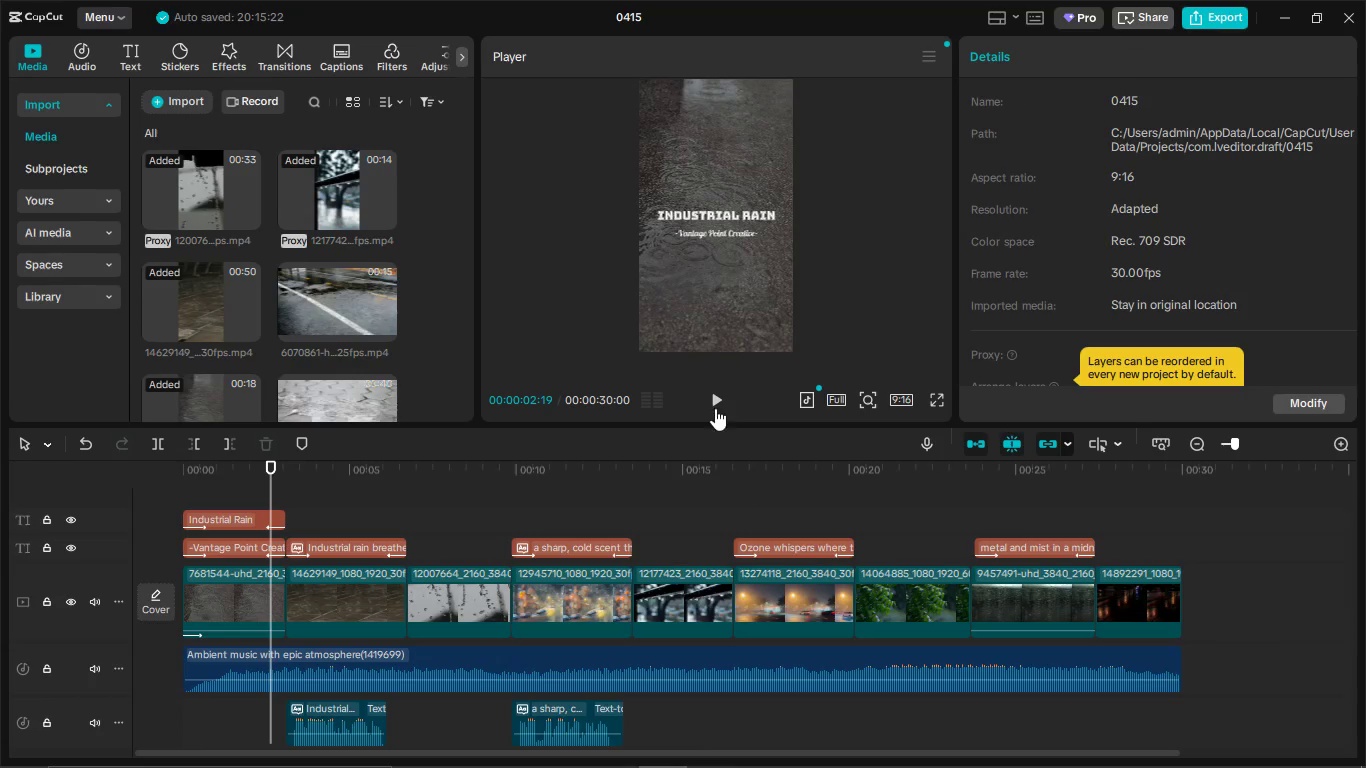 
left_click([715, 406])
 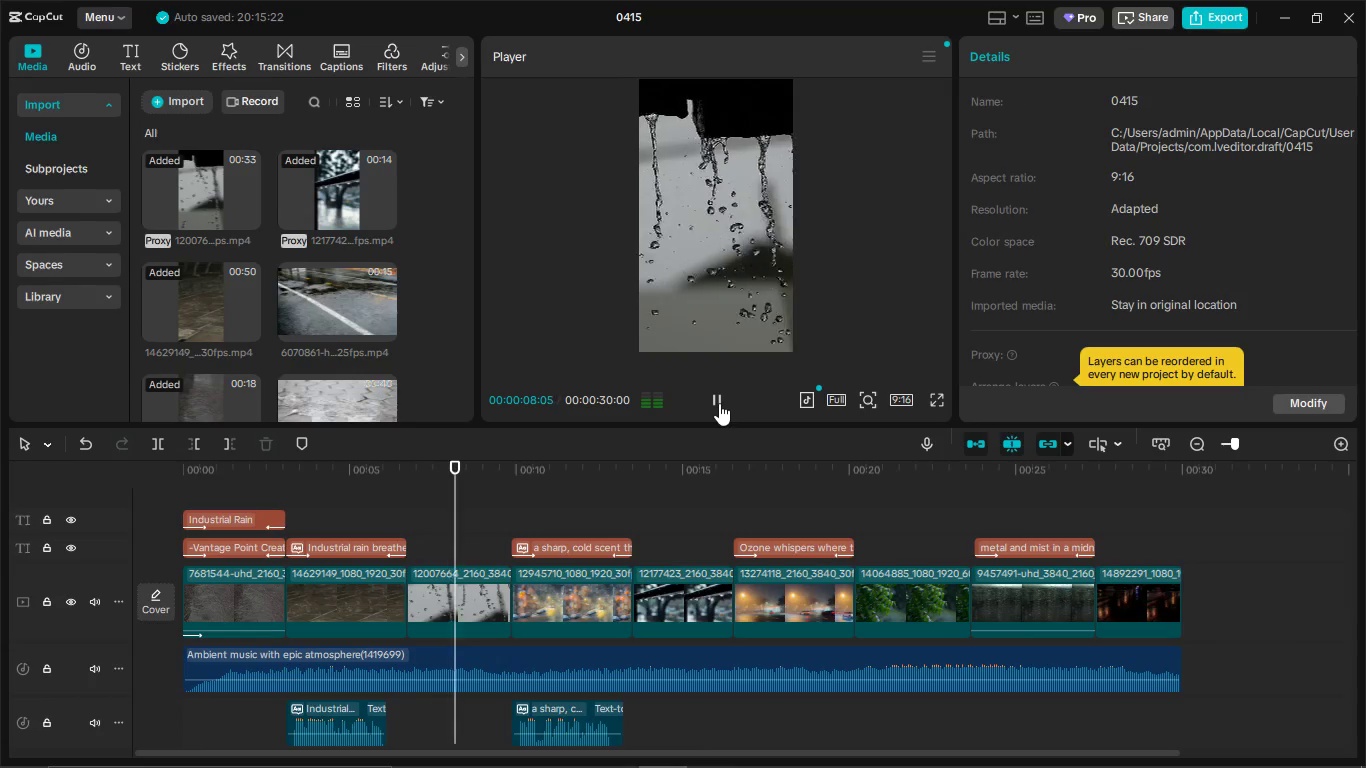 
wait(10.67)
 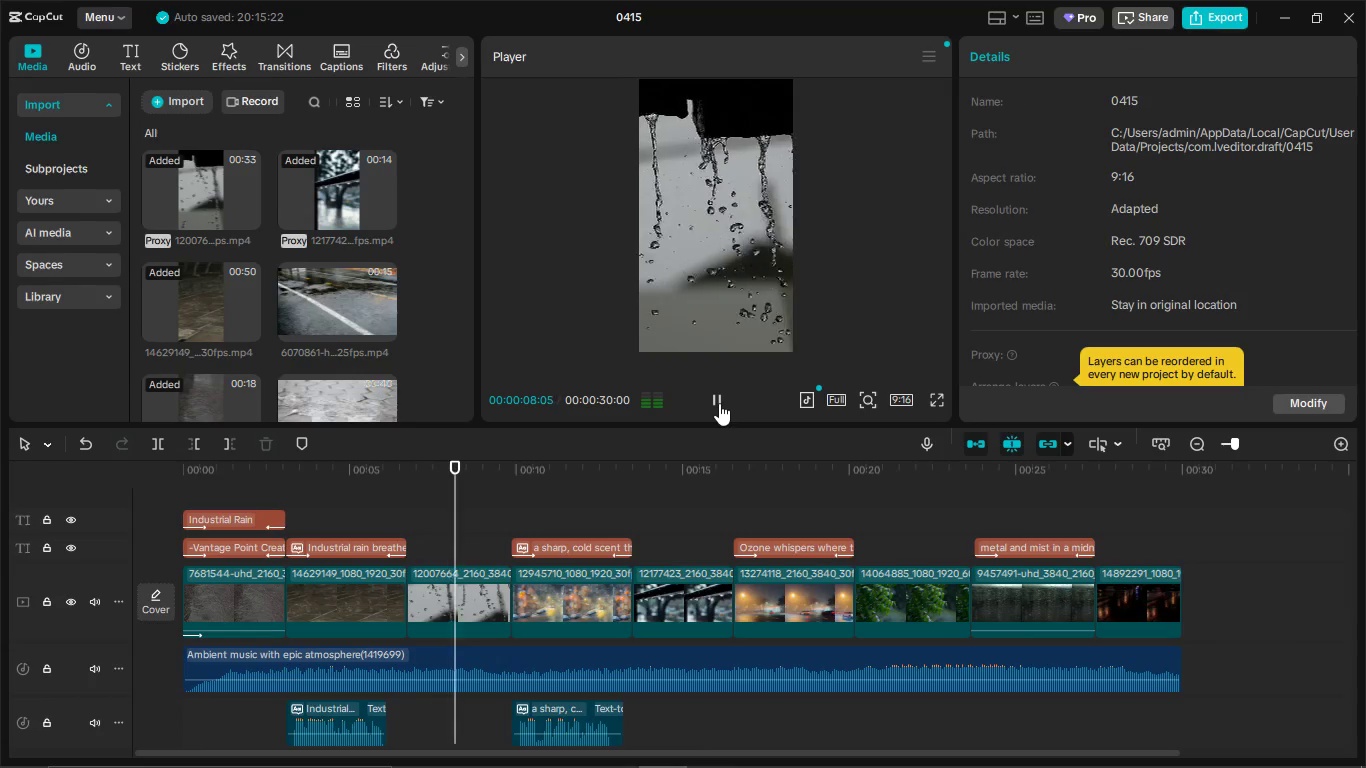 
left_click([721, 404])
 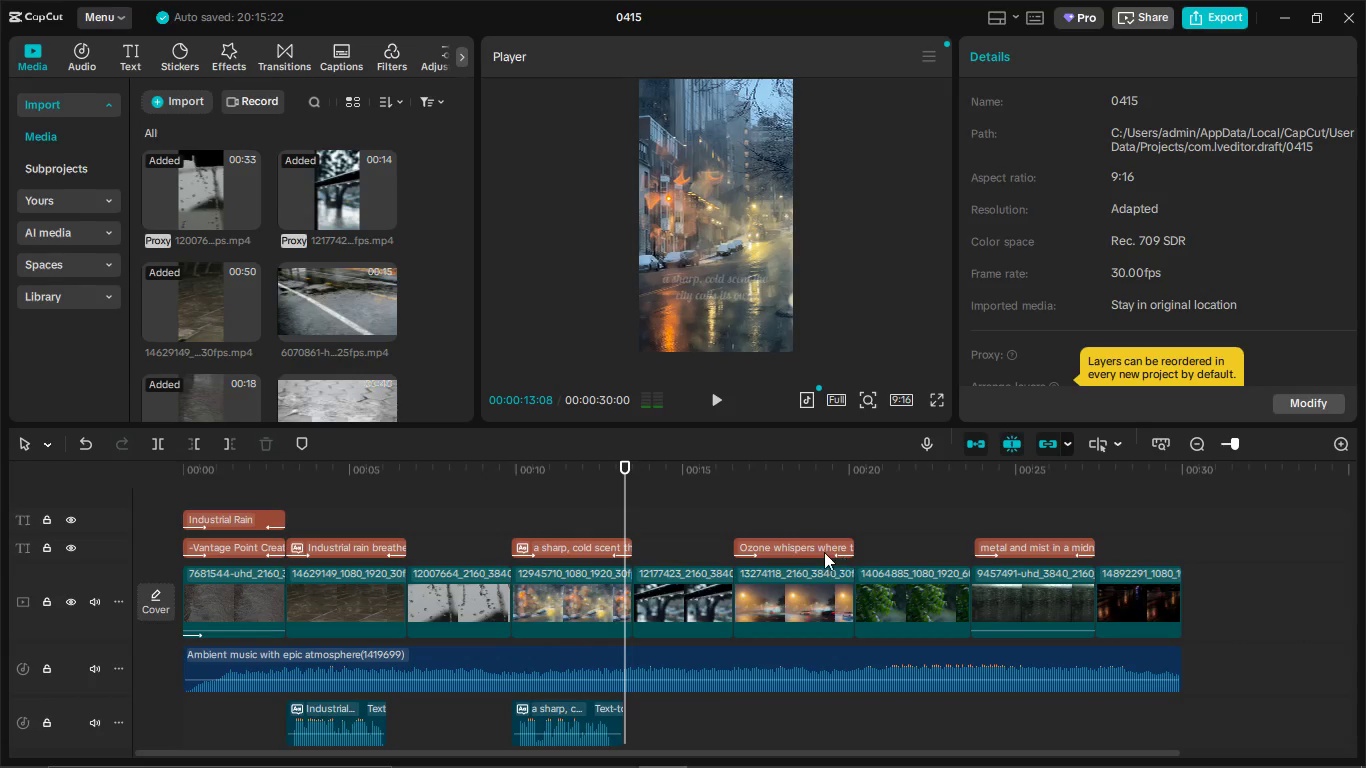 
left_click([821, 551])
 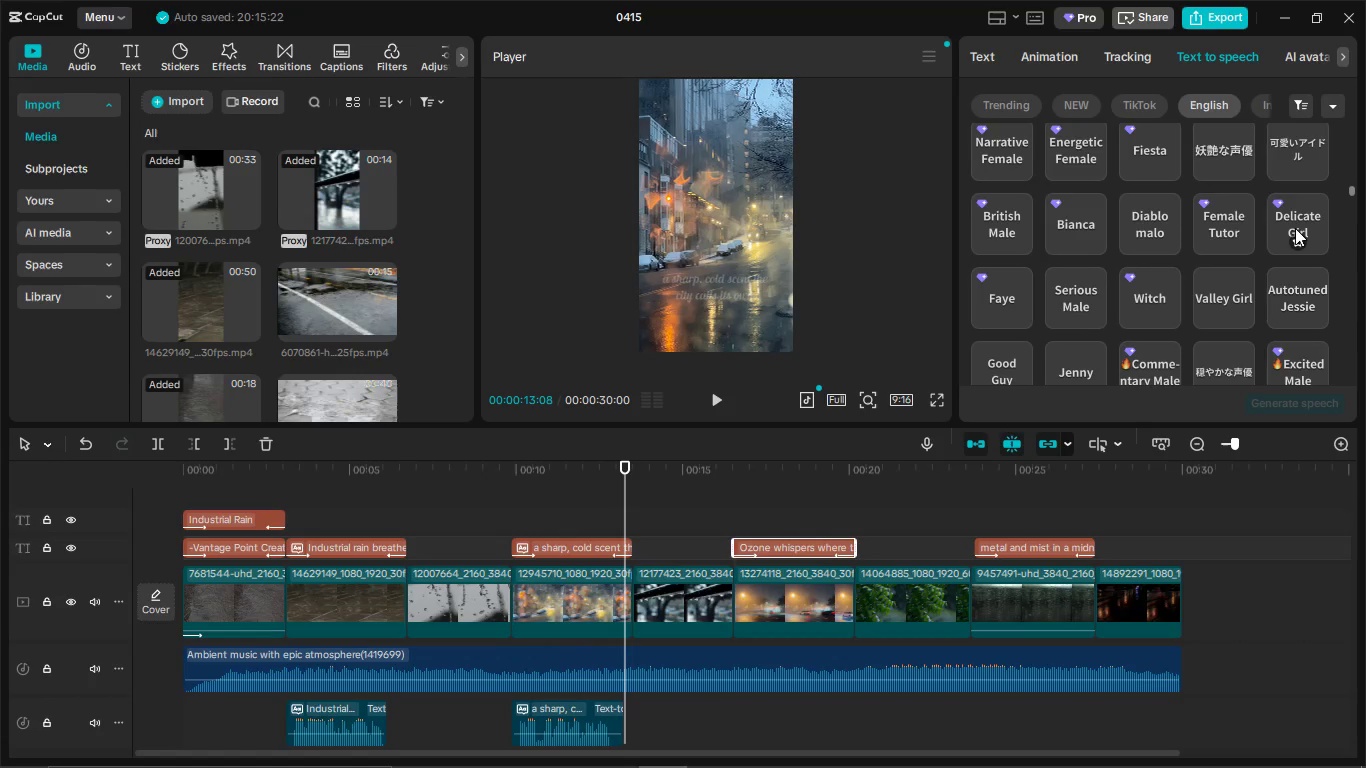 
left_click([1298, 220])
 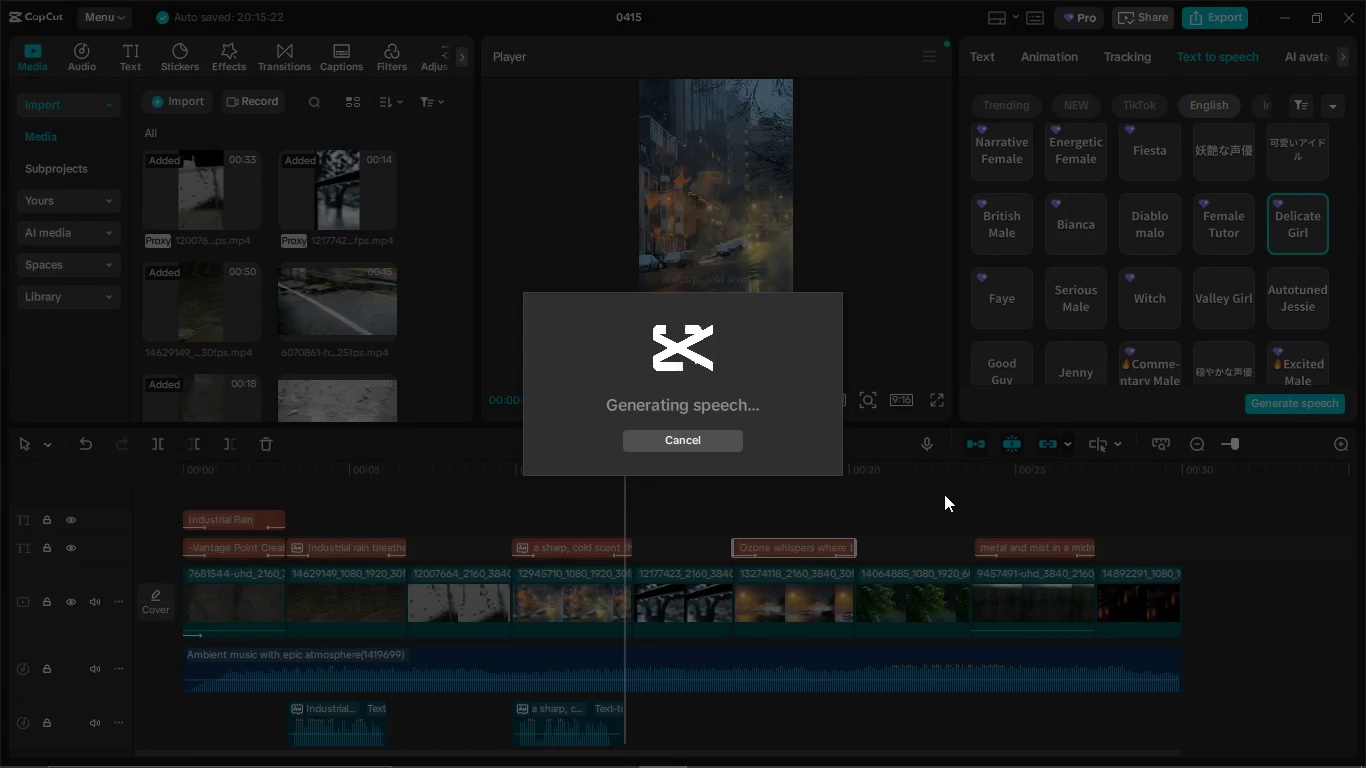 
mouse_move([990, 486])
 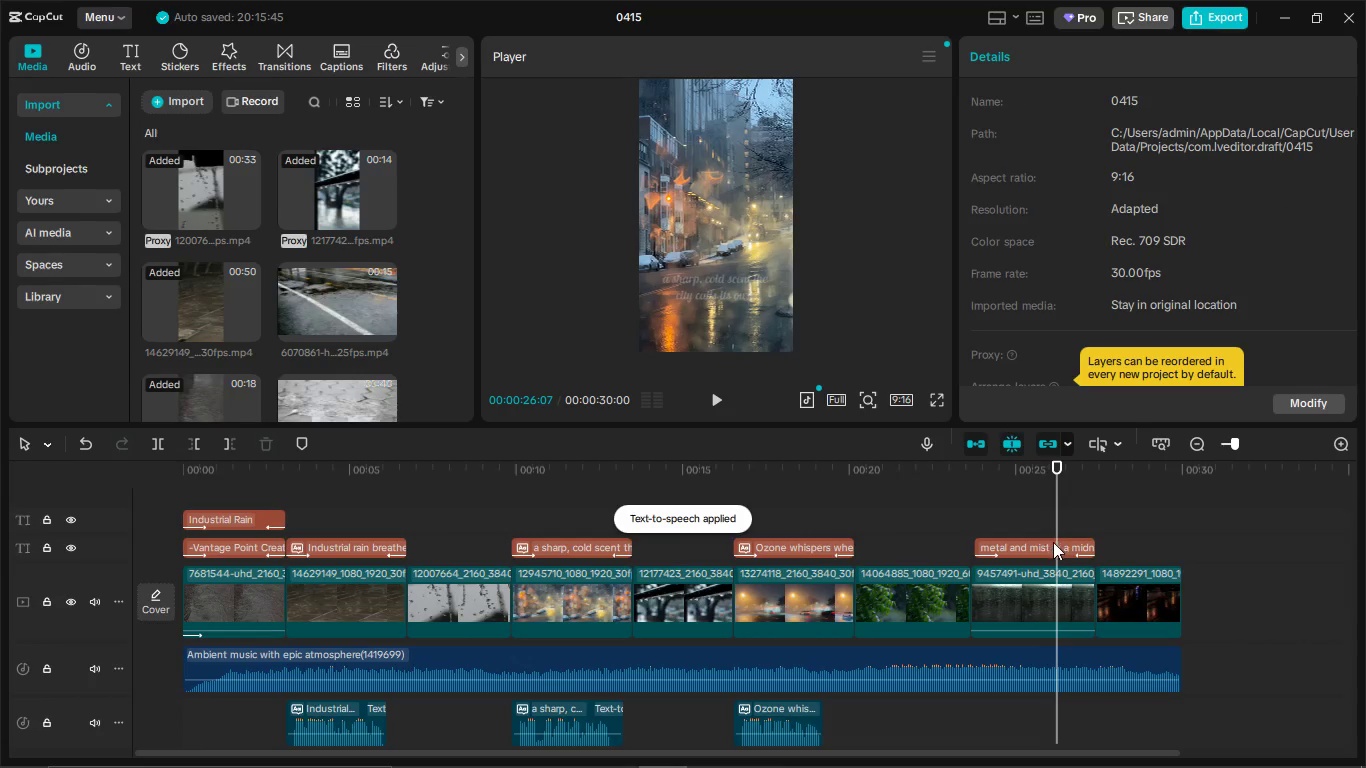 
double_click([1053, 542])
 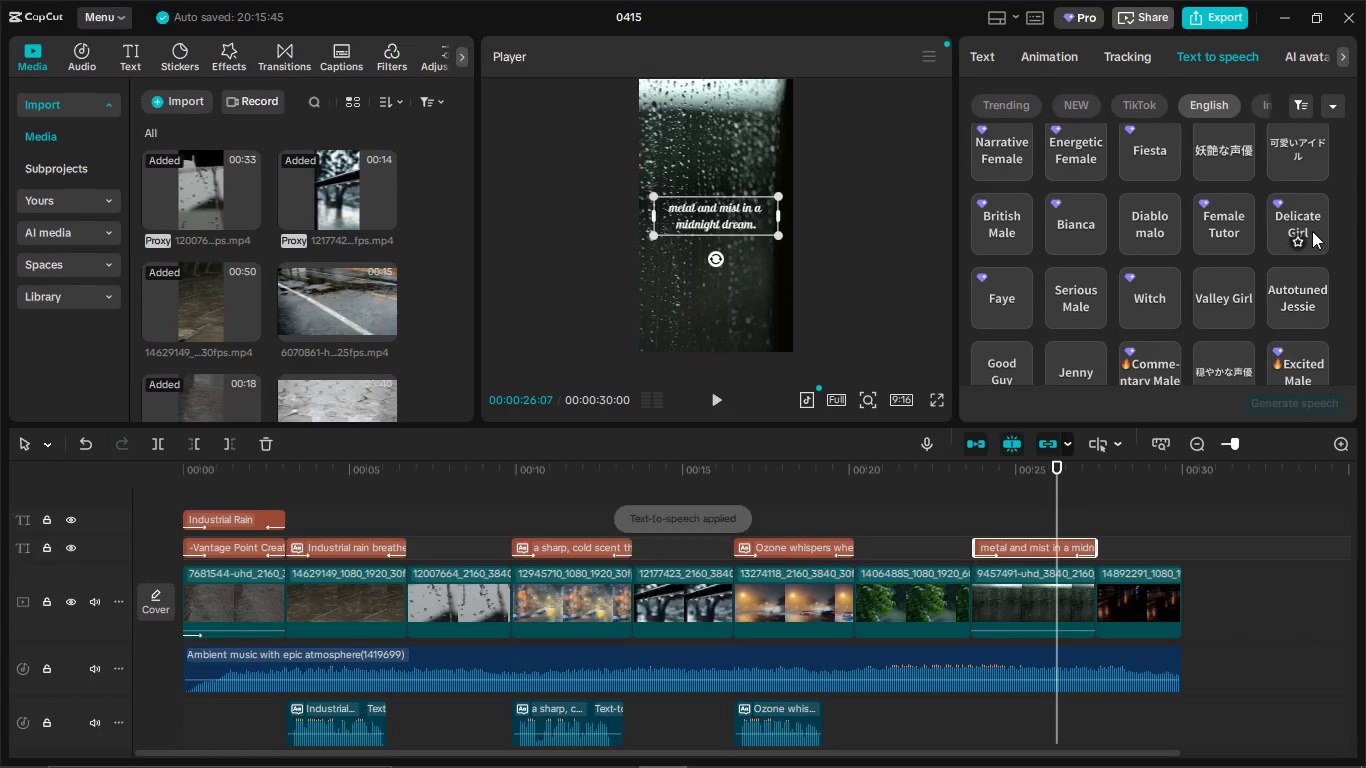 
left_click([1312, 228])
 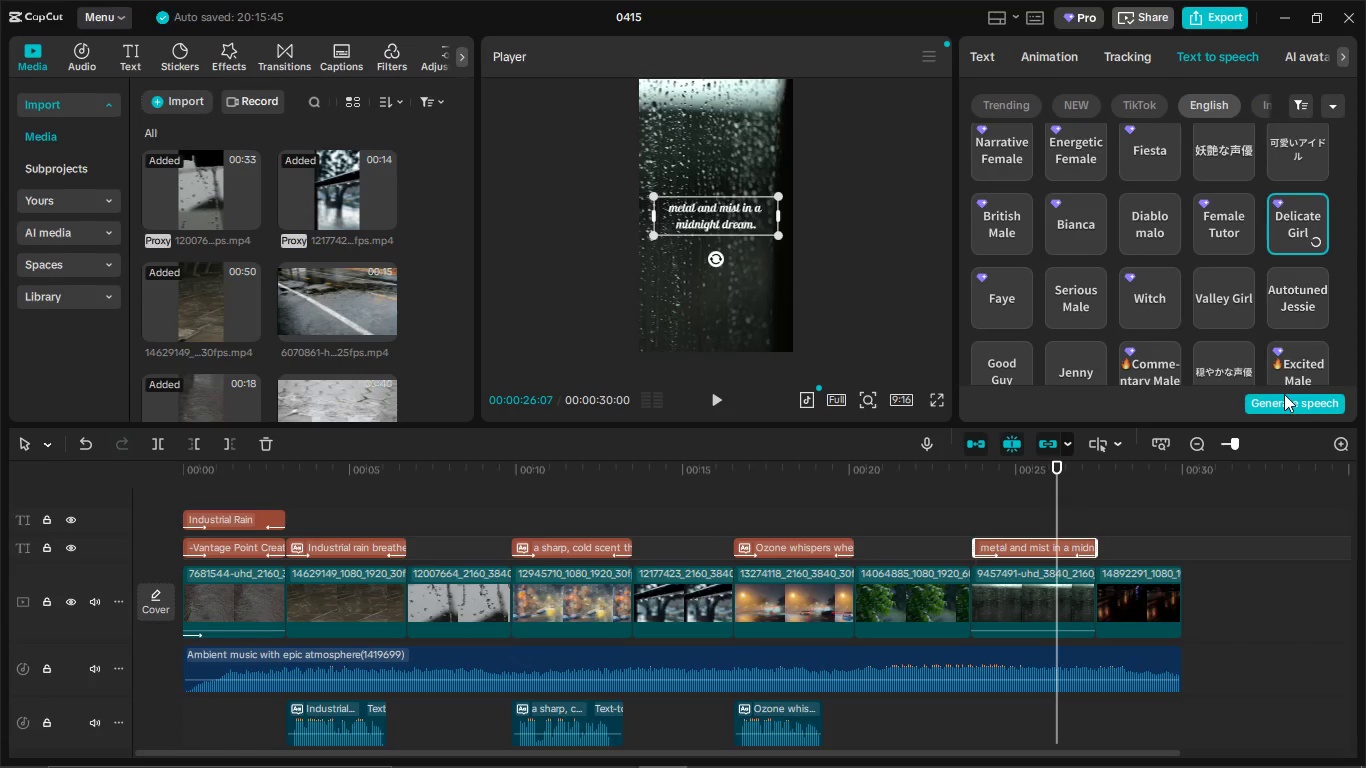 
left_click([1284, 398])
 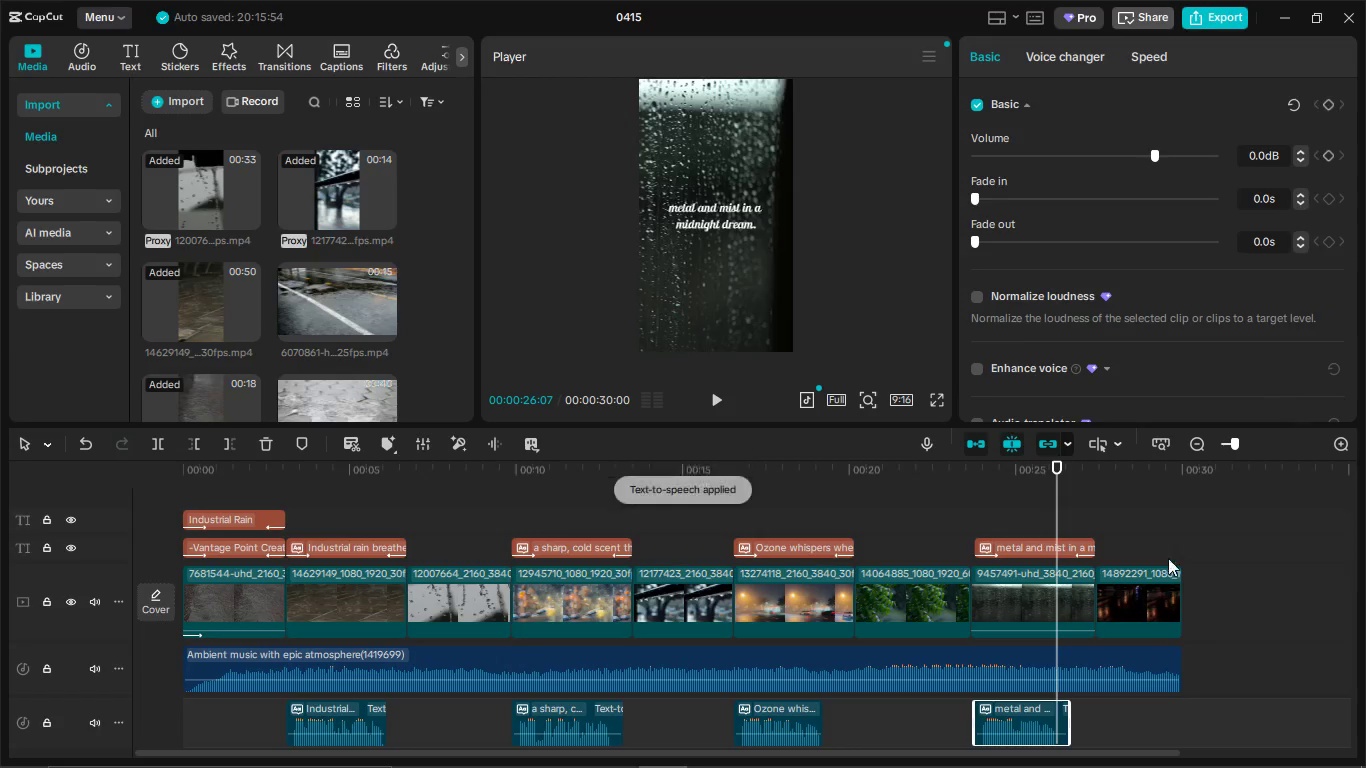 
wait(5.89)
 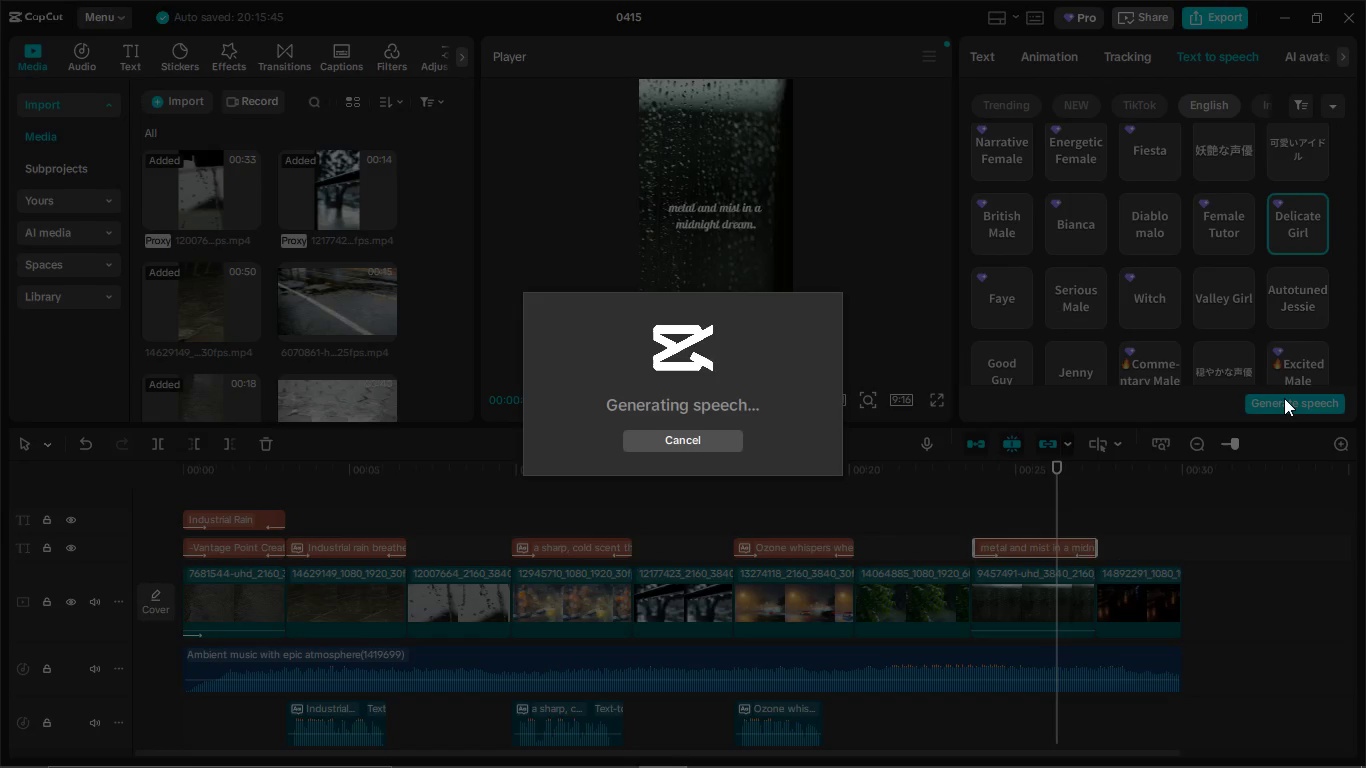 
left_click_drag(start_coordinate=[1055, 497], to_coordinate=[969, 508])
 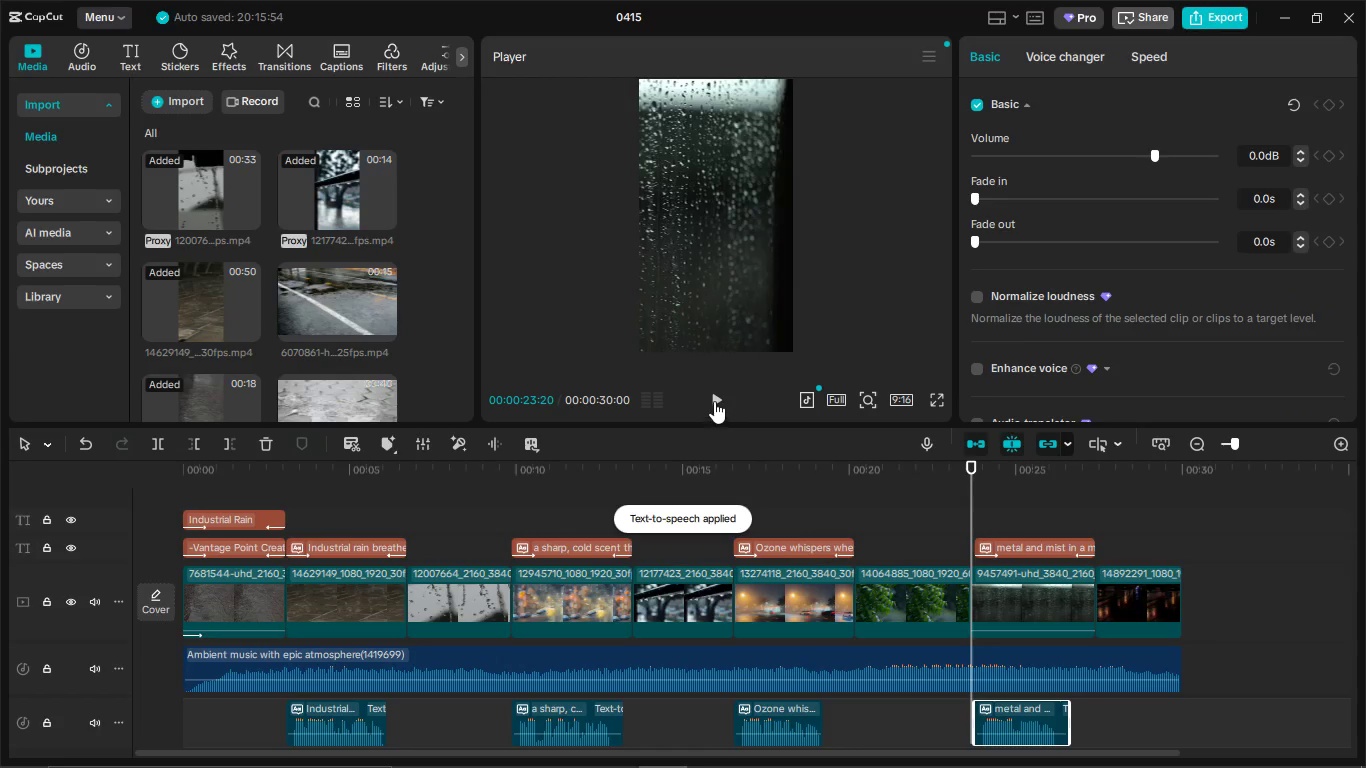 
left_click([714, 401])
 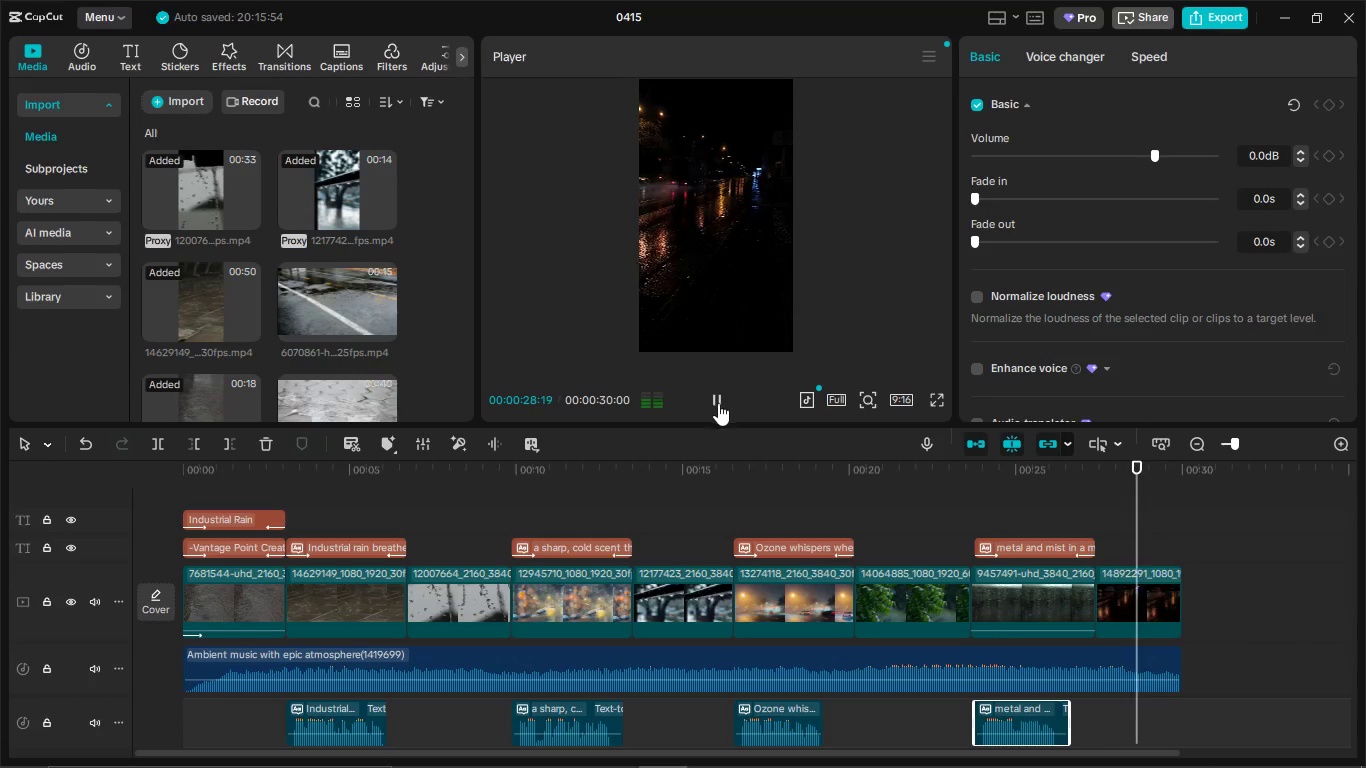 
wait(6.94)
 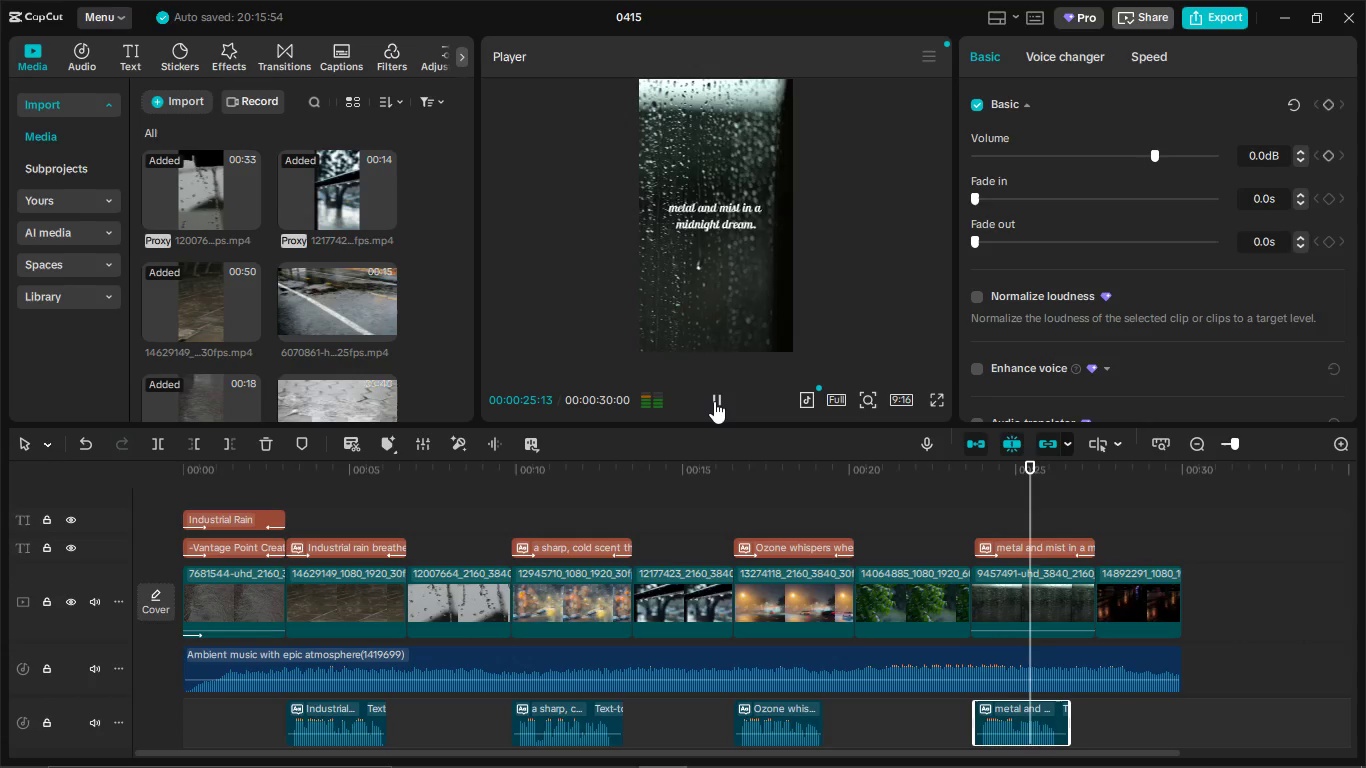 
left_click([721, 404])
 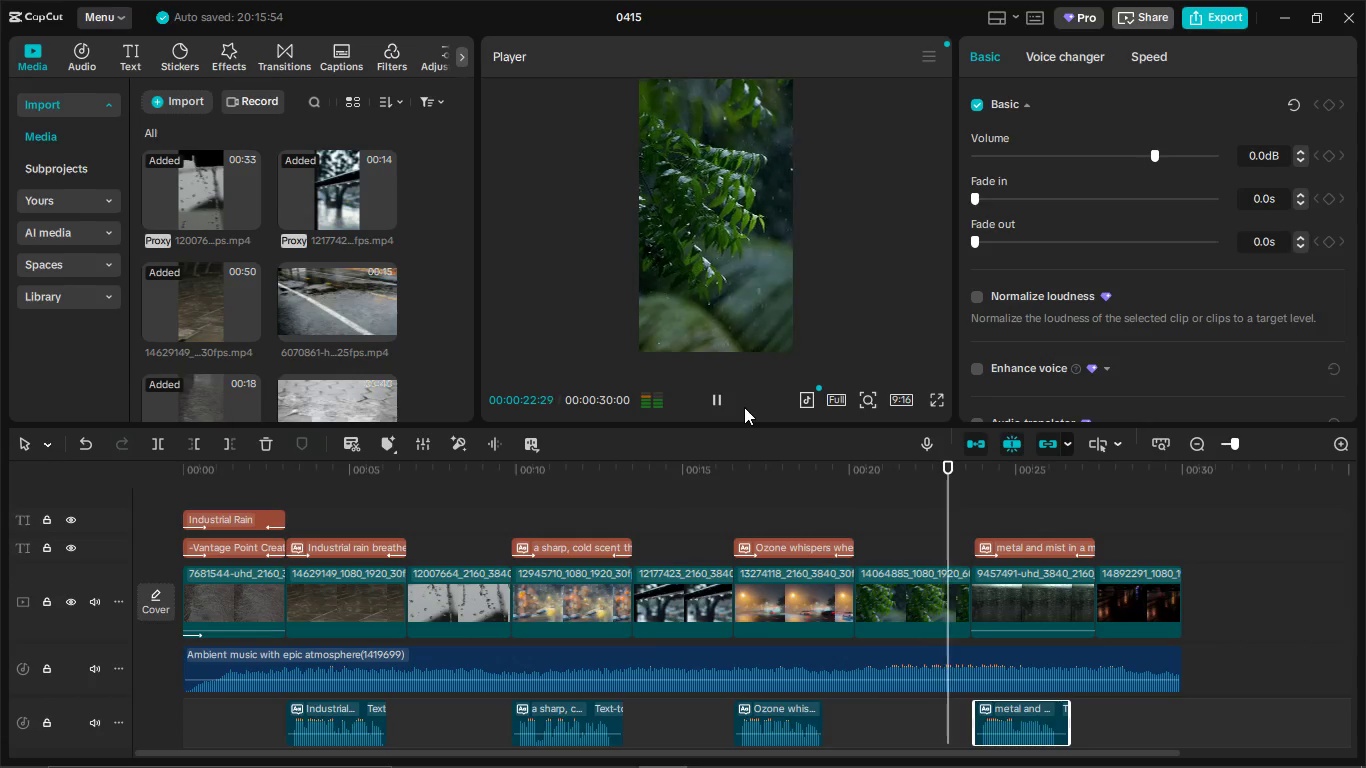 
wait(28.59)
 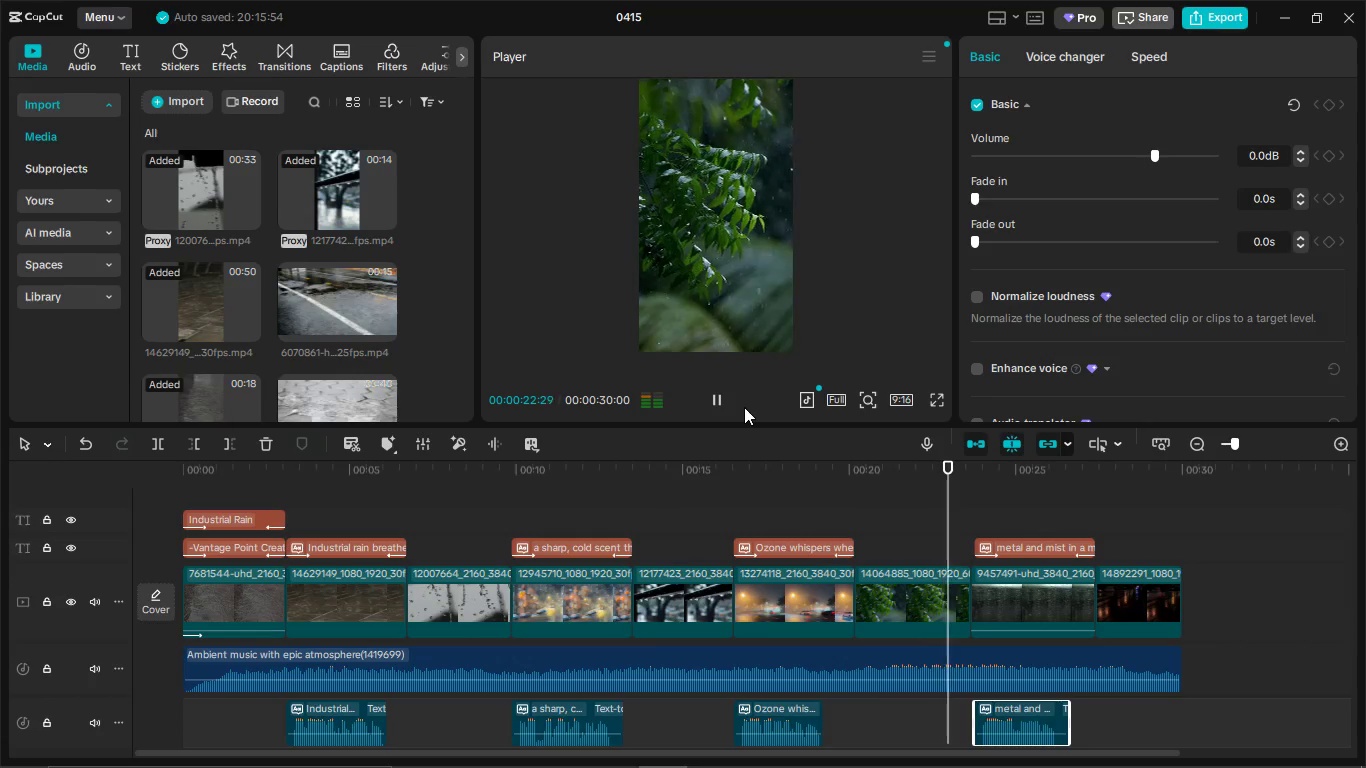 
left_click([716, 402])
 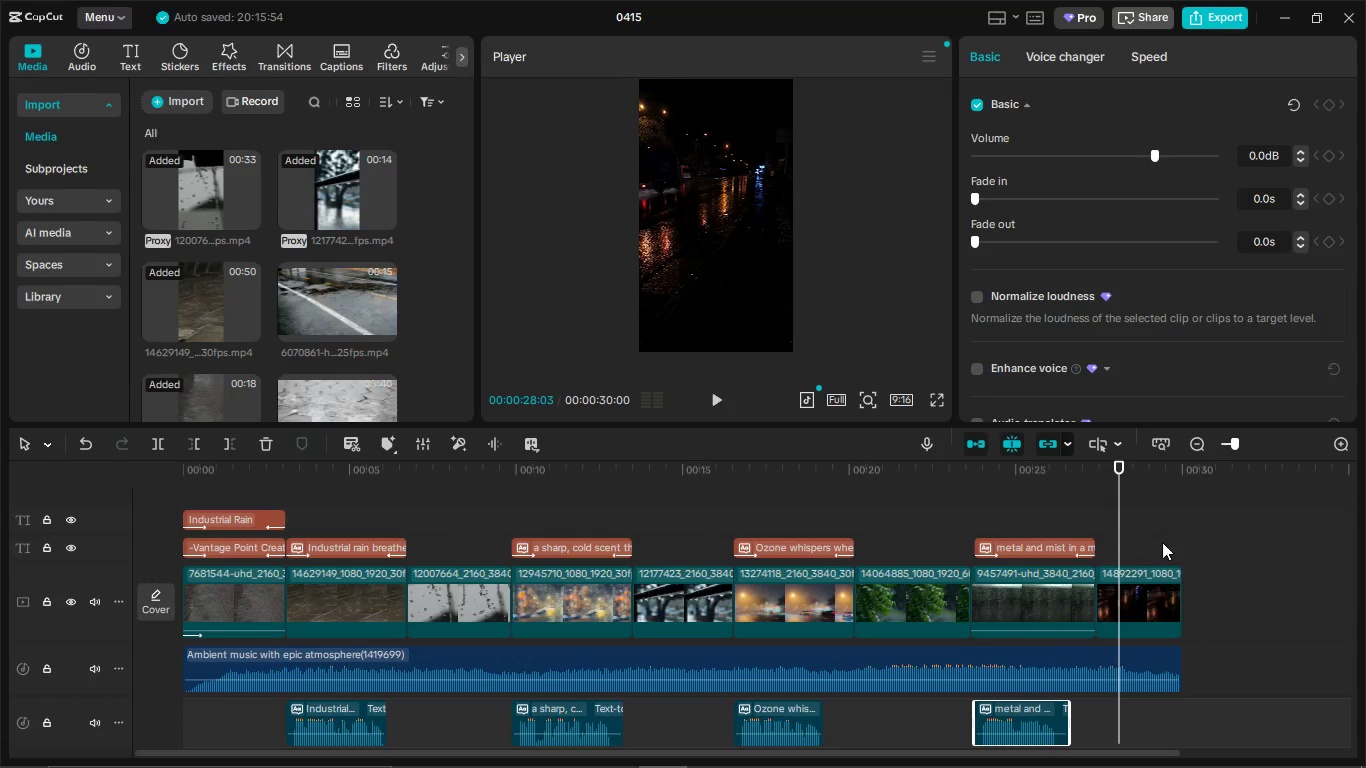 
scroll: coordinate [358, 584], scroll_direction: down, amount: 2.0
 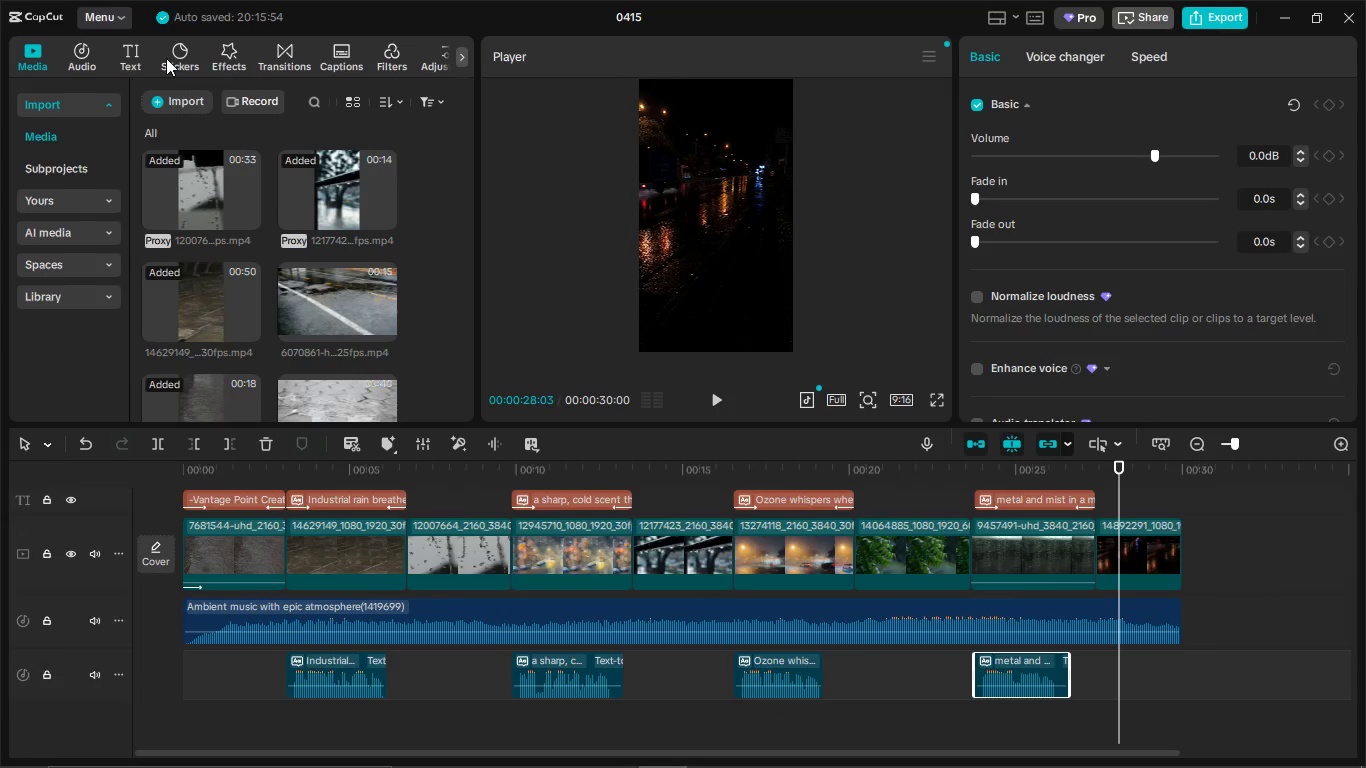 
left_click([89, 51])
 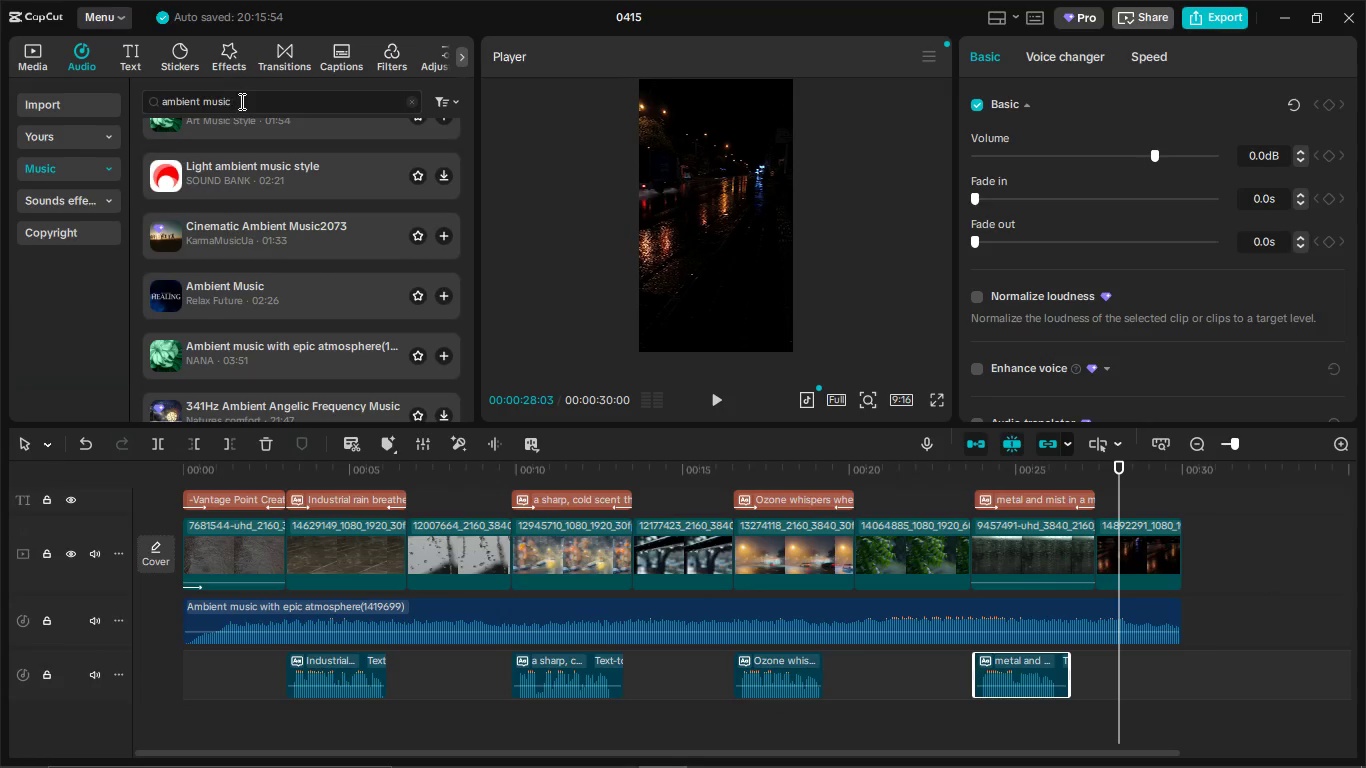 
double_click([242, 99])
 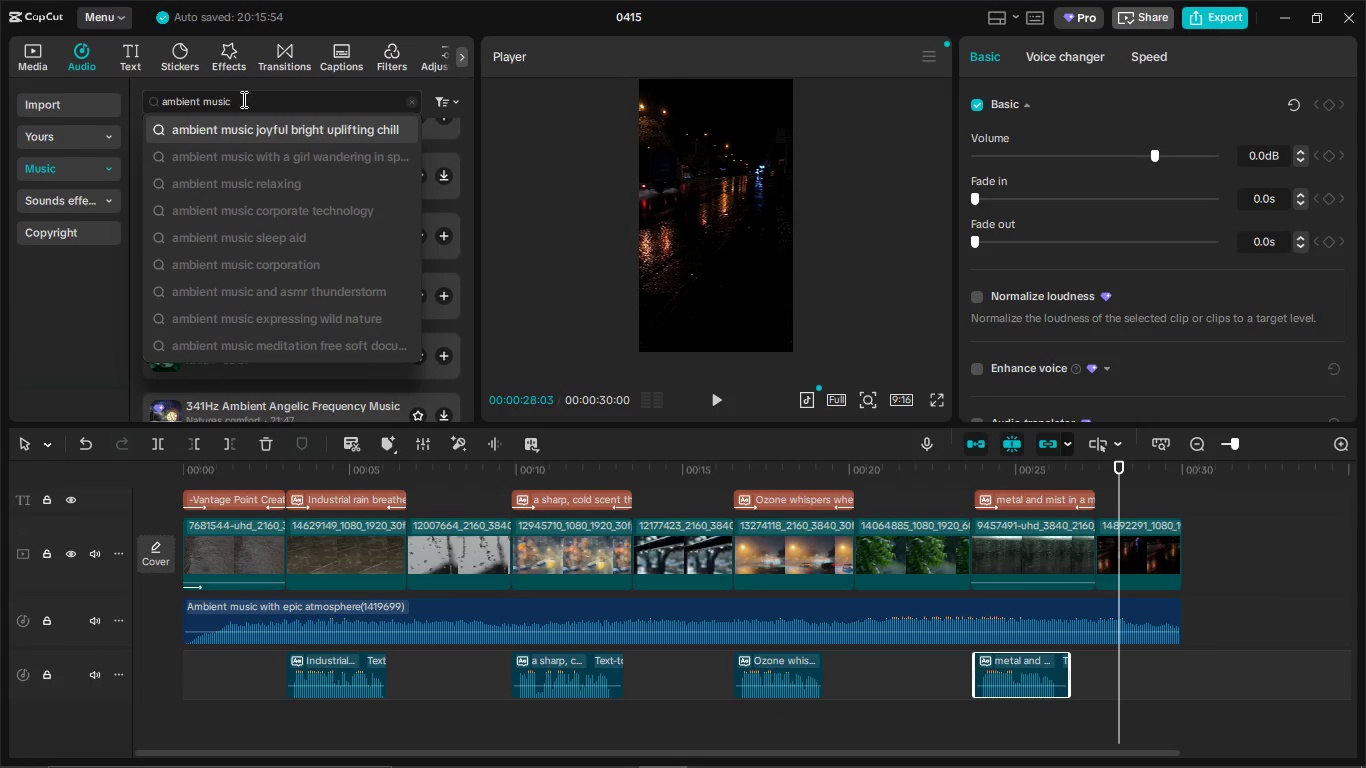 
triple_click([242, 99])
 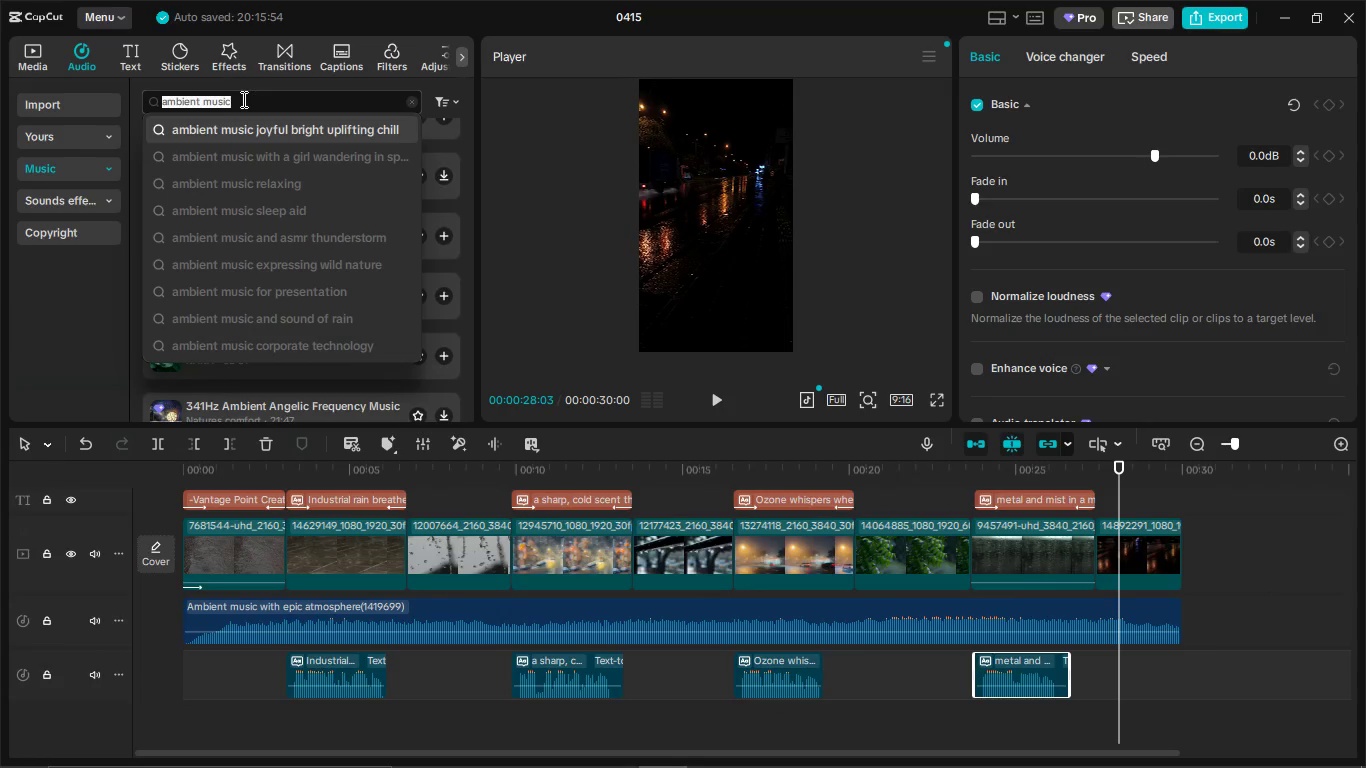 
key(Backspace)
type(rain)
 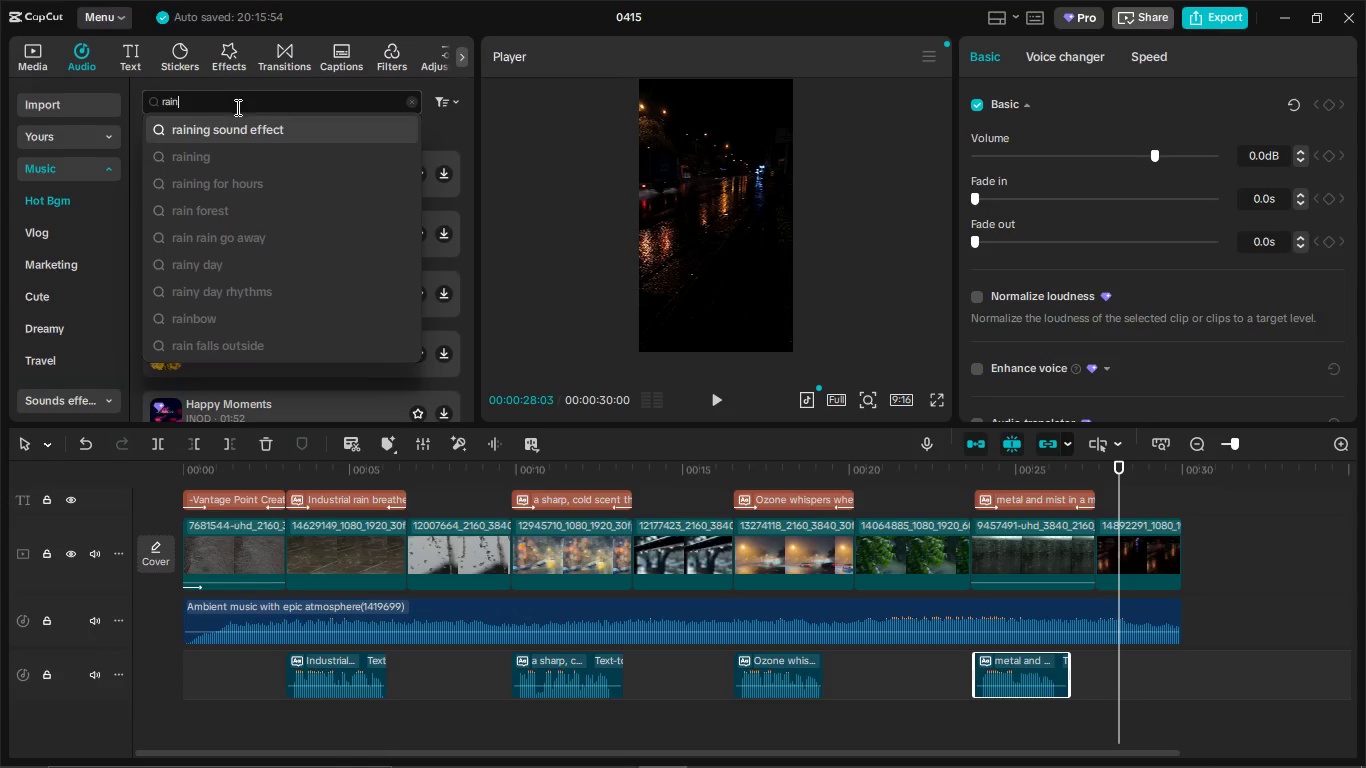 
left_click([230, 132])
 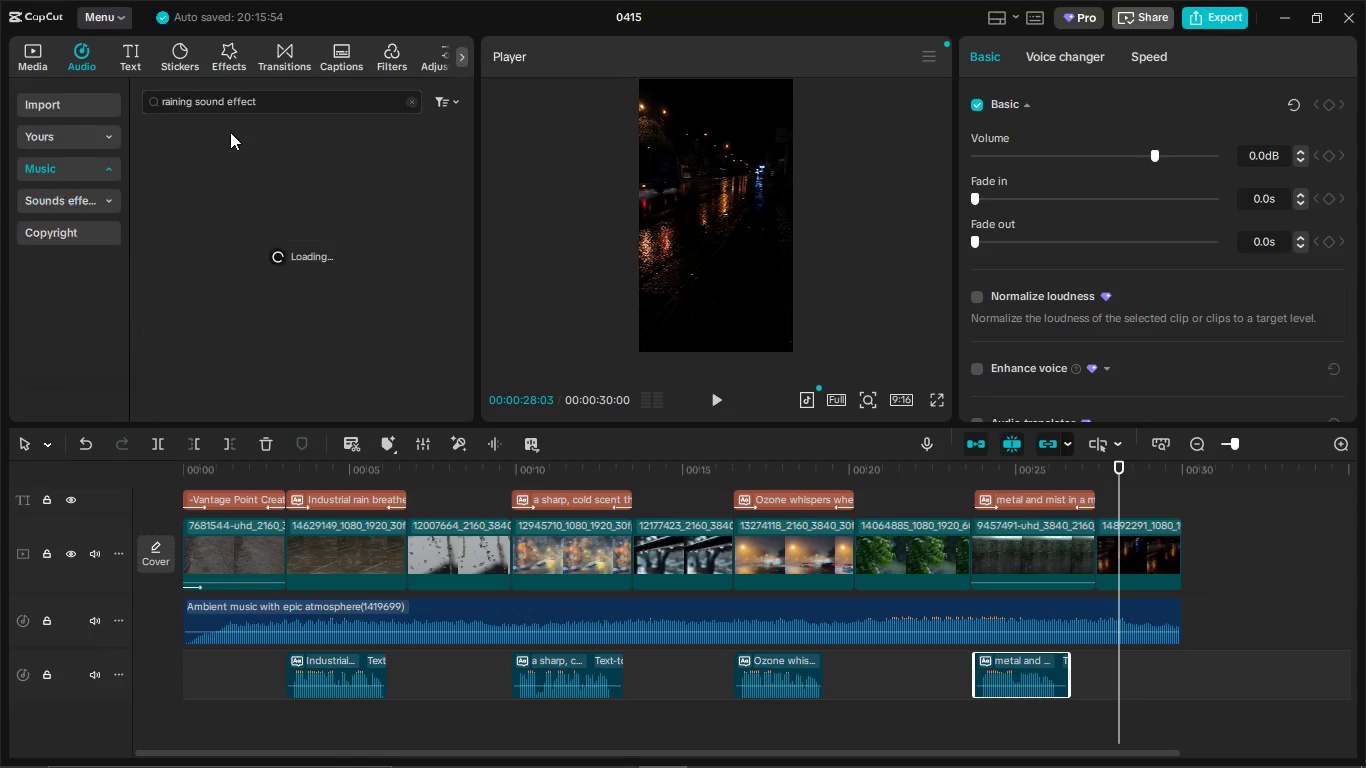 
key(Alt+Tab)